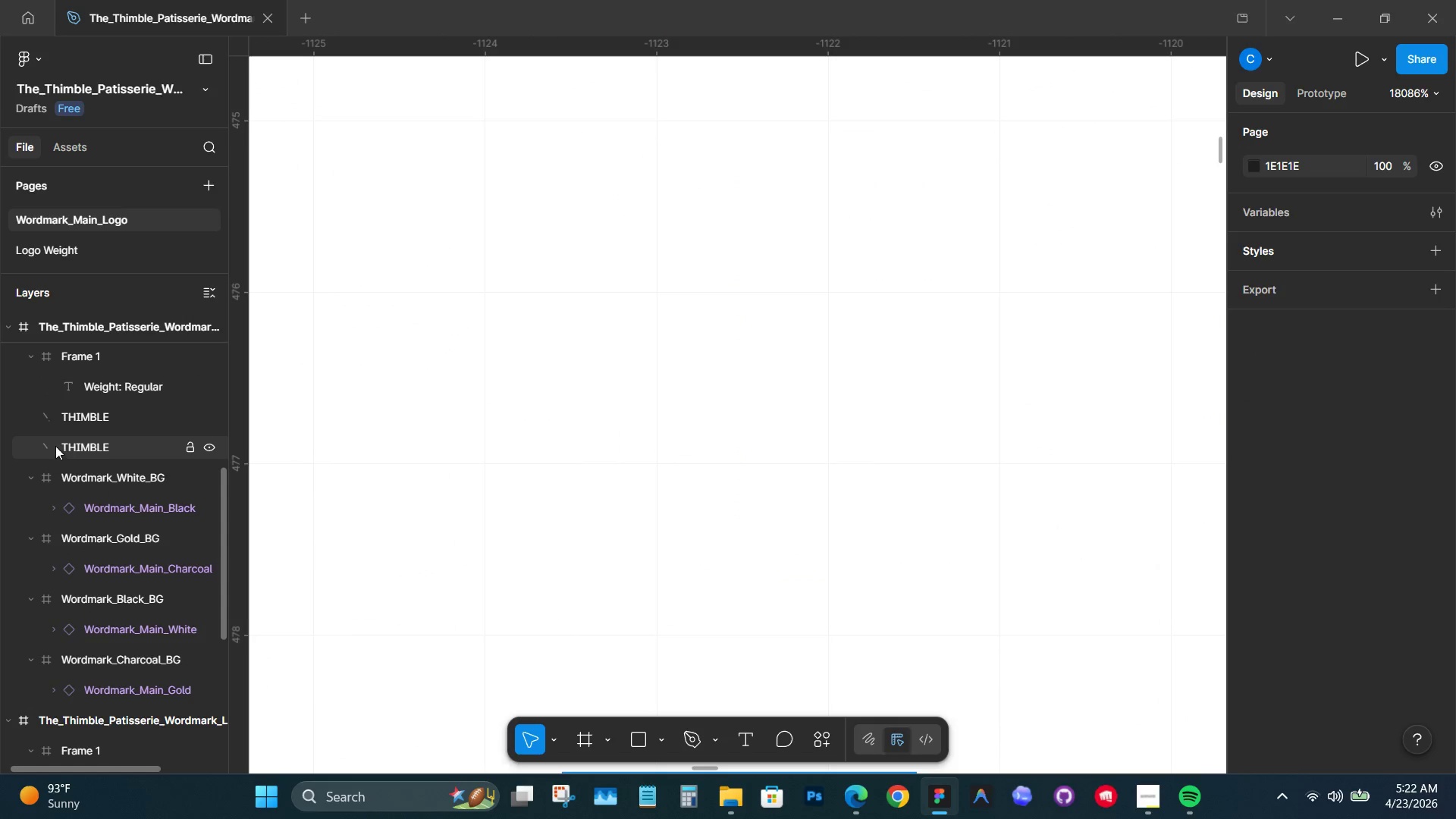 
left_click([70, 427])
 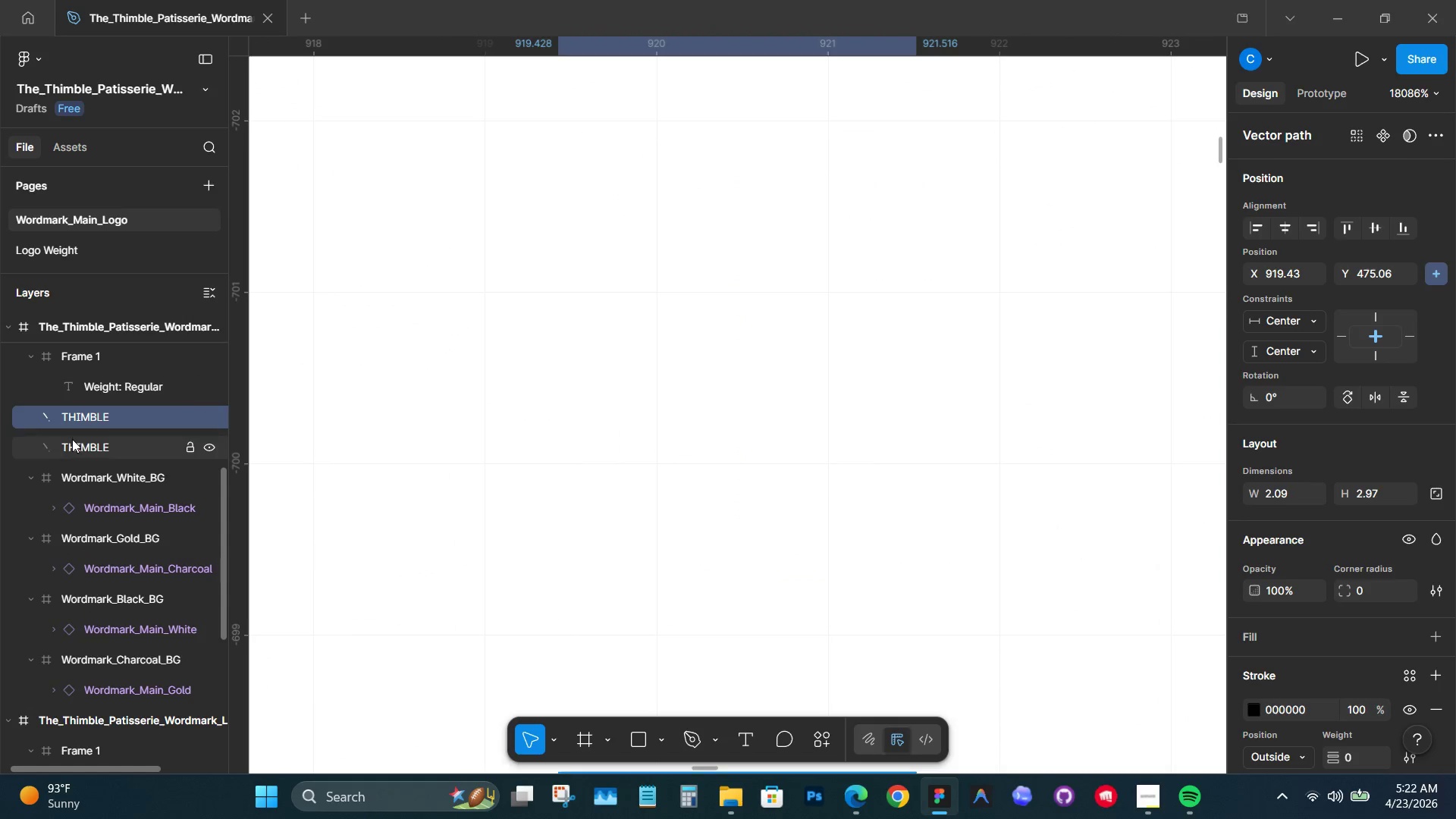 
hold_key(key=ControlLeft, duration=0.62)
left_click([73, 440])
 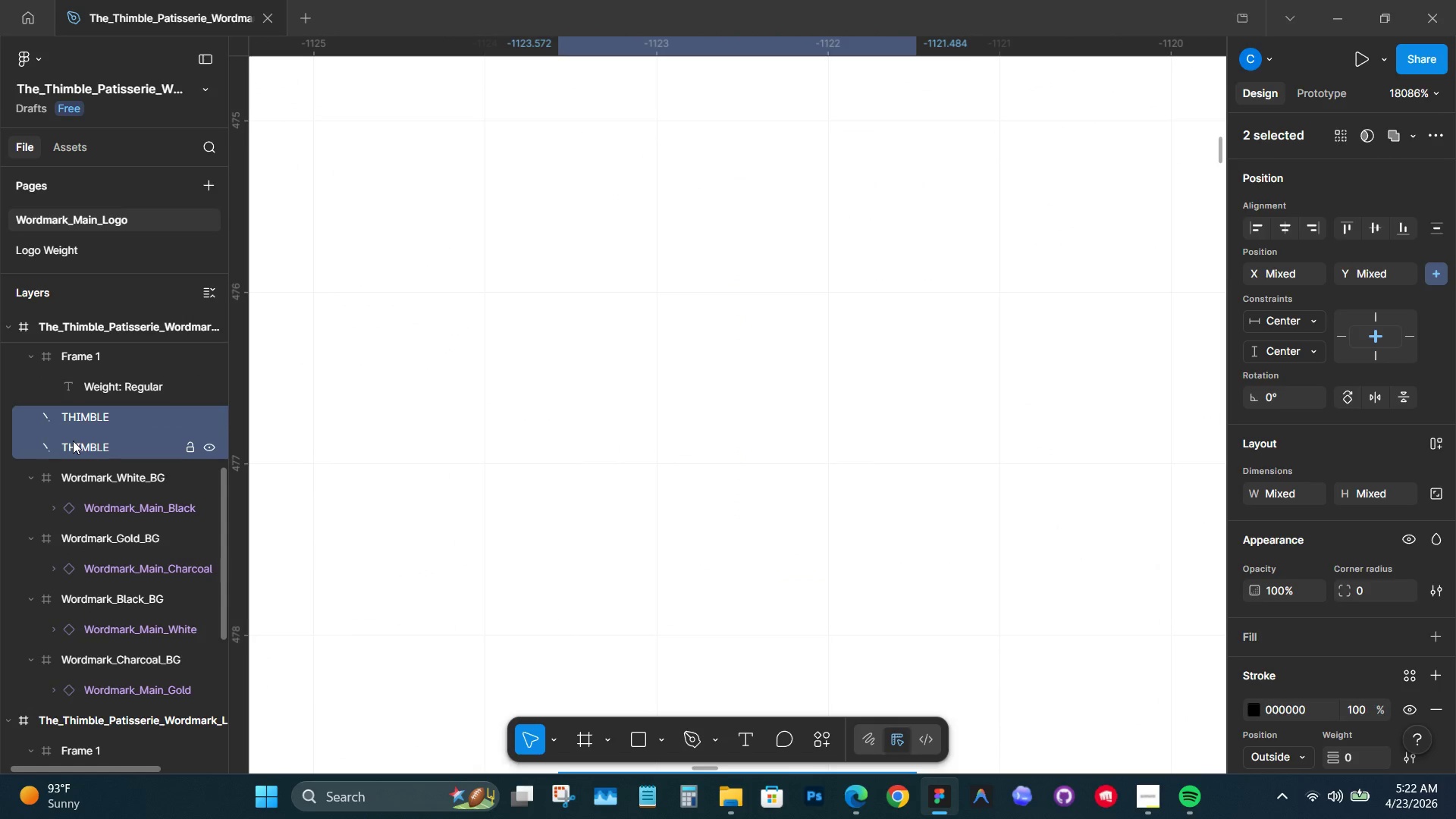 
key(Backspace)
 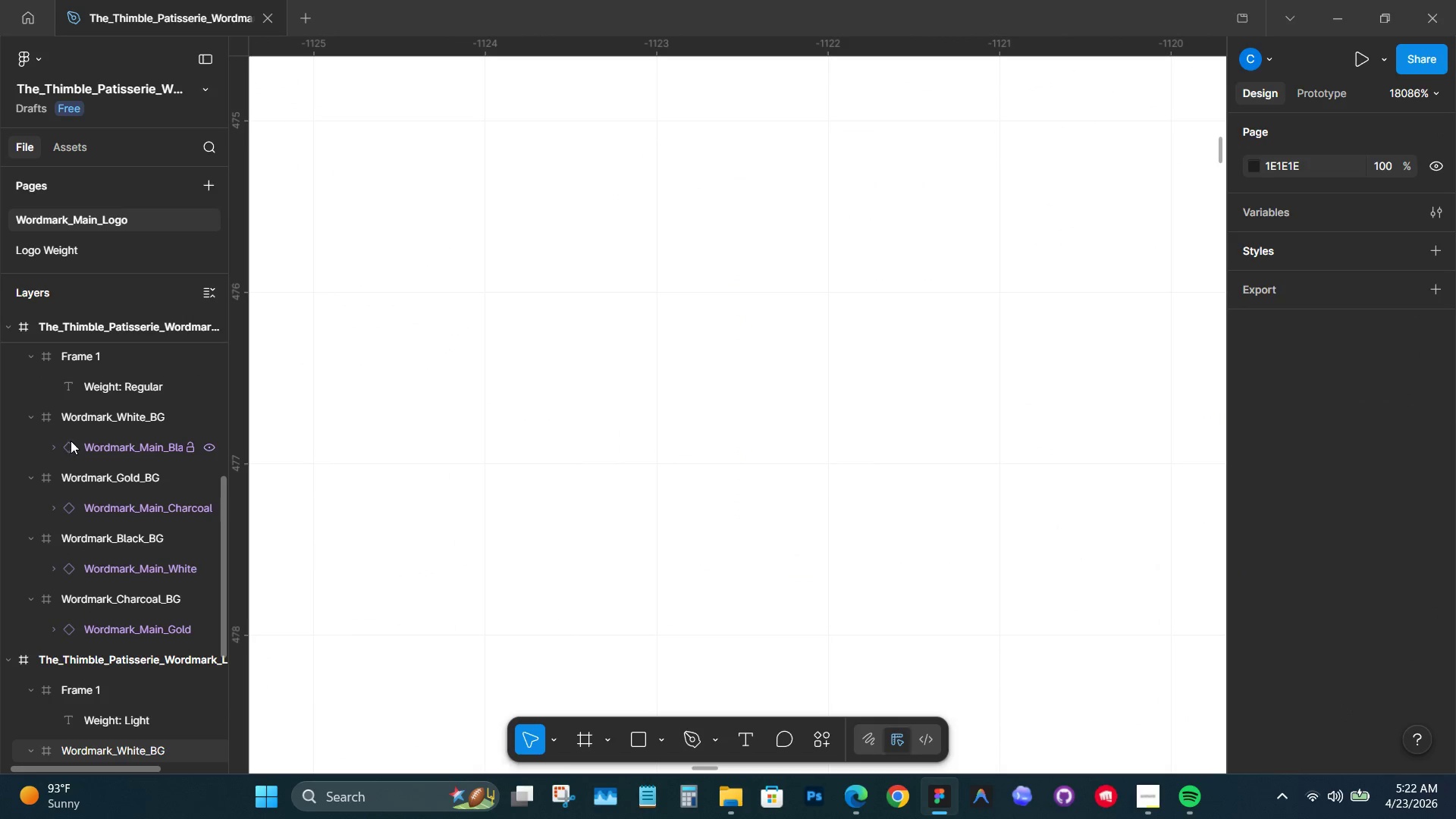 
scroll: coordinate [135, 488], scroll_direction: up, amount: 6.0
 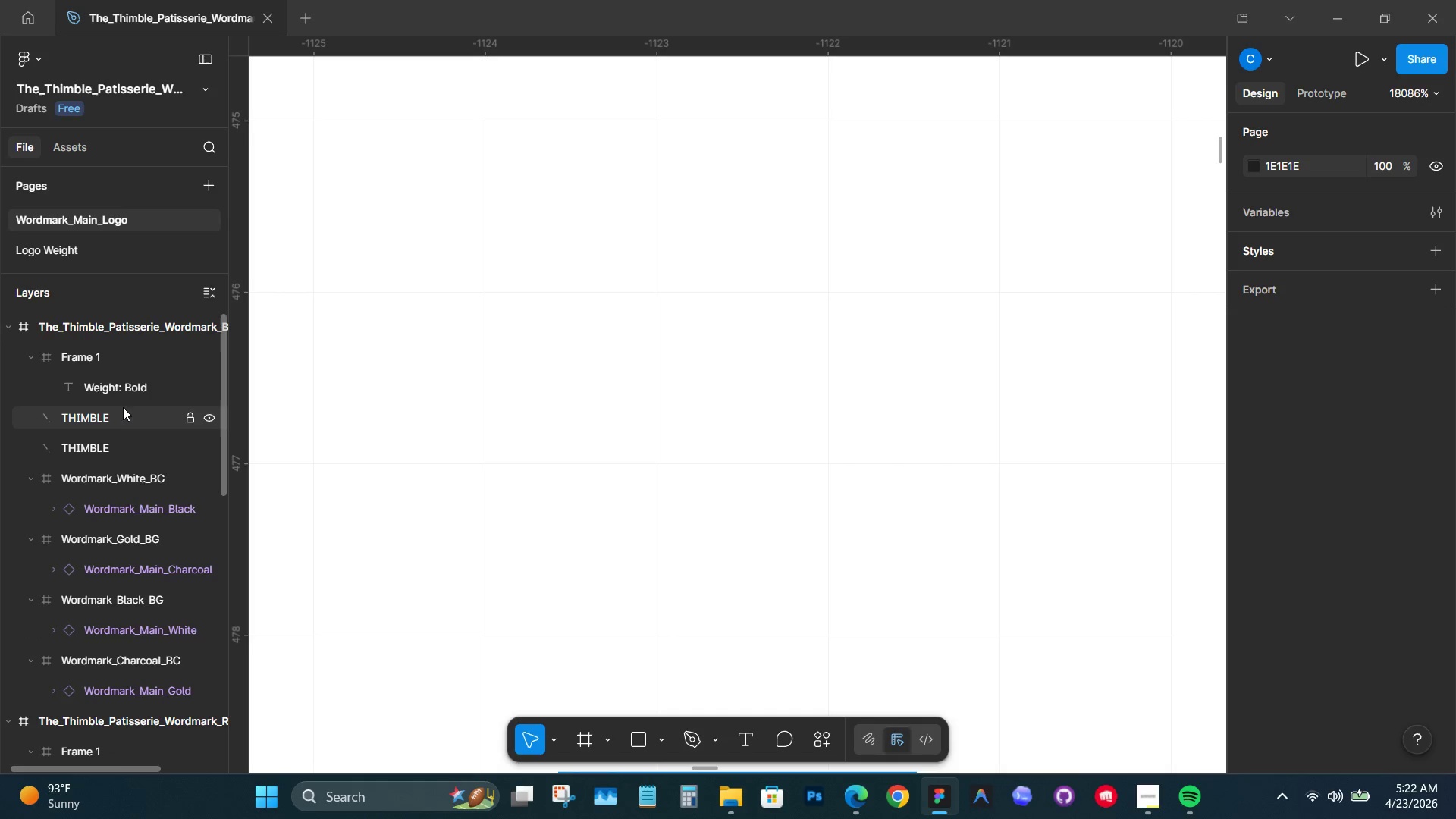 
left_click([121, 407])
 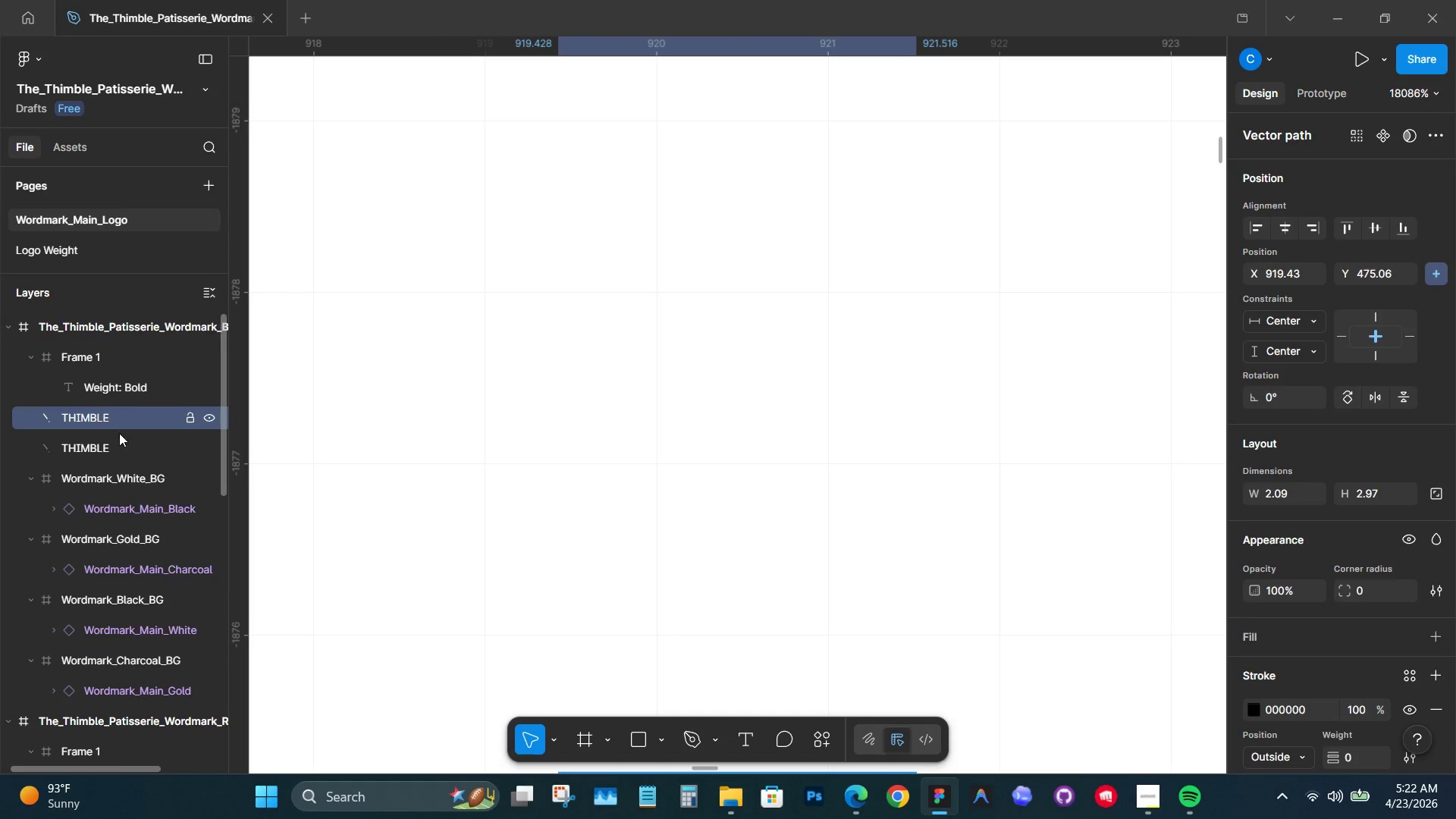 
hold_key(key=ControlLeft, duration=0.47)
left_click([115, 446])
 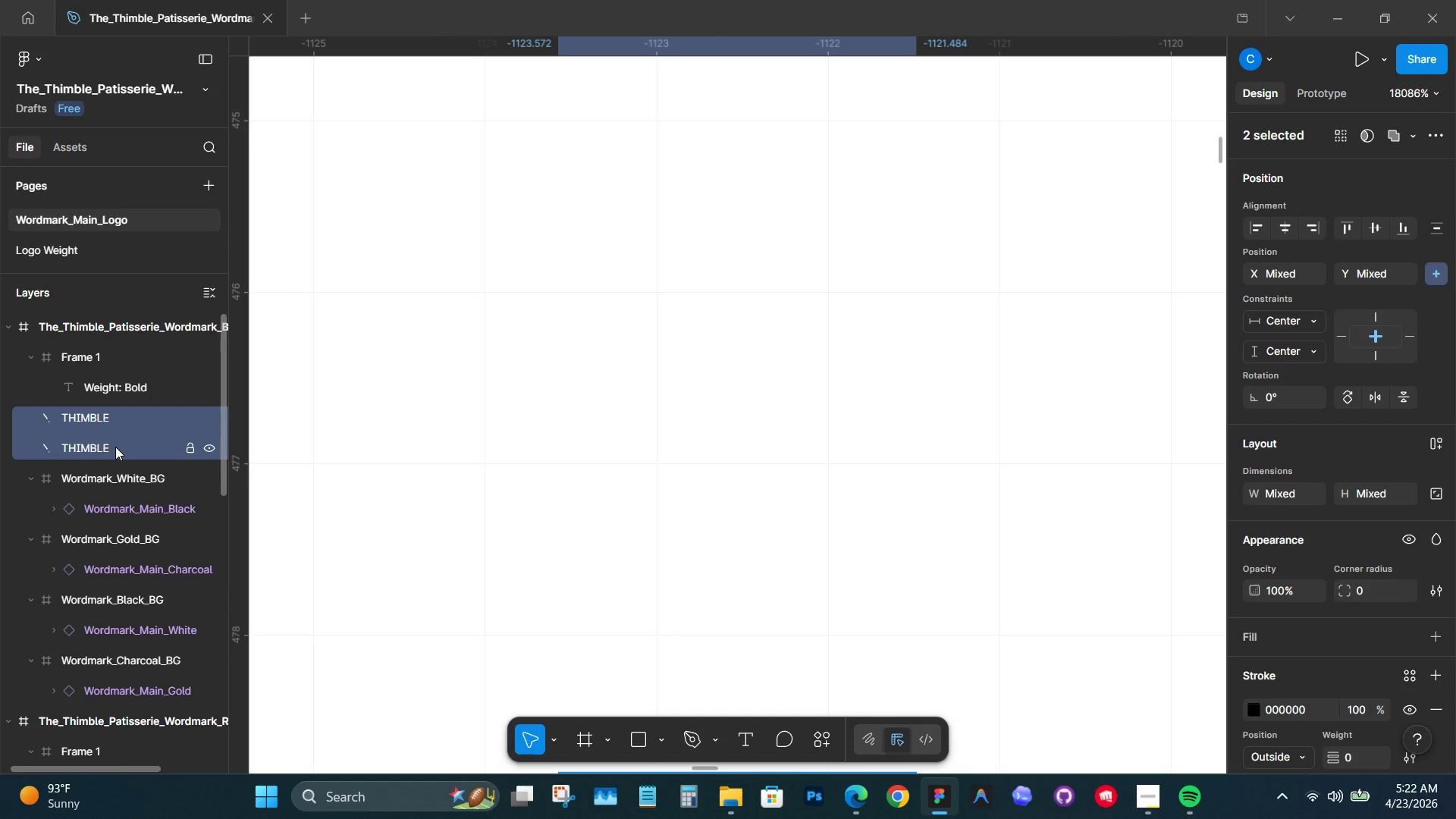 
key(Backspace)
 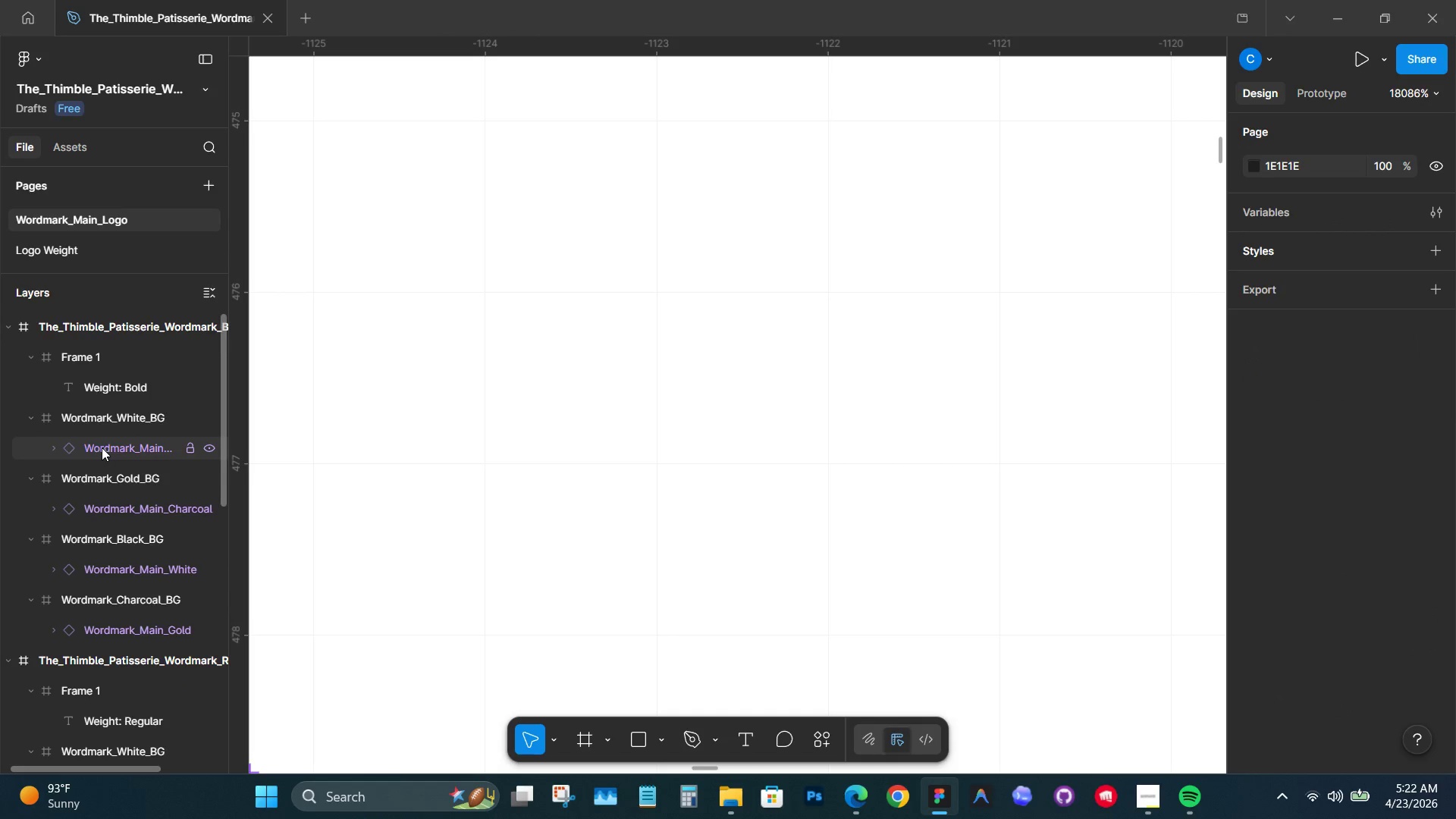 
scroll: coordinate [99, 448], scroll_direction: up, amount: 3.0
 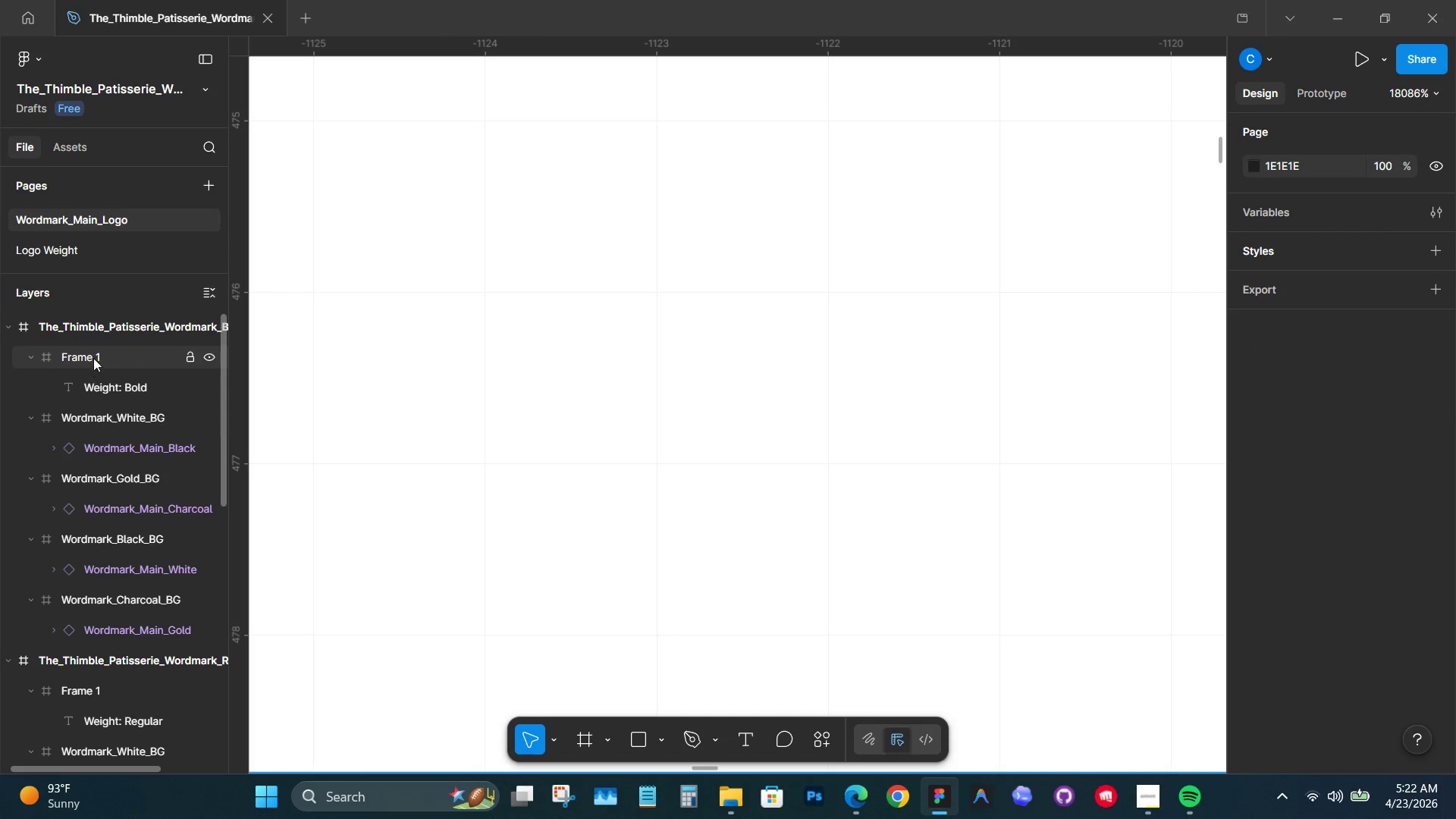 
left_click([93, 352])
 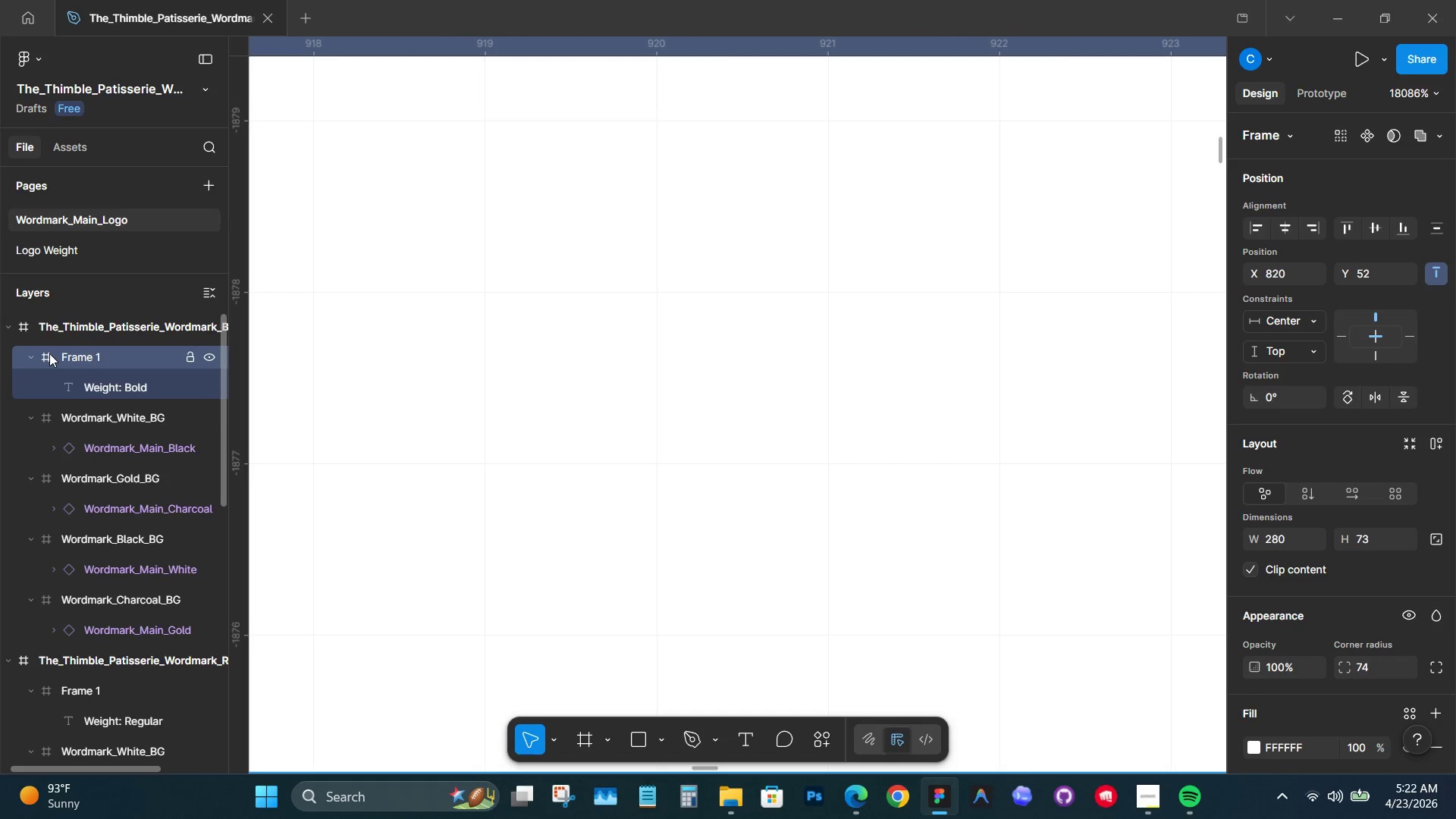 
double_click([49, 353])
 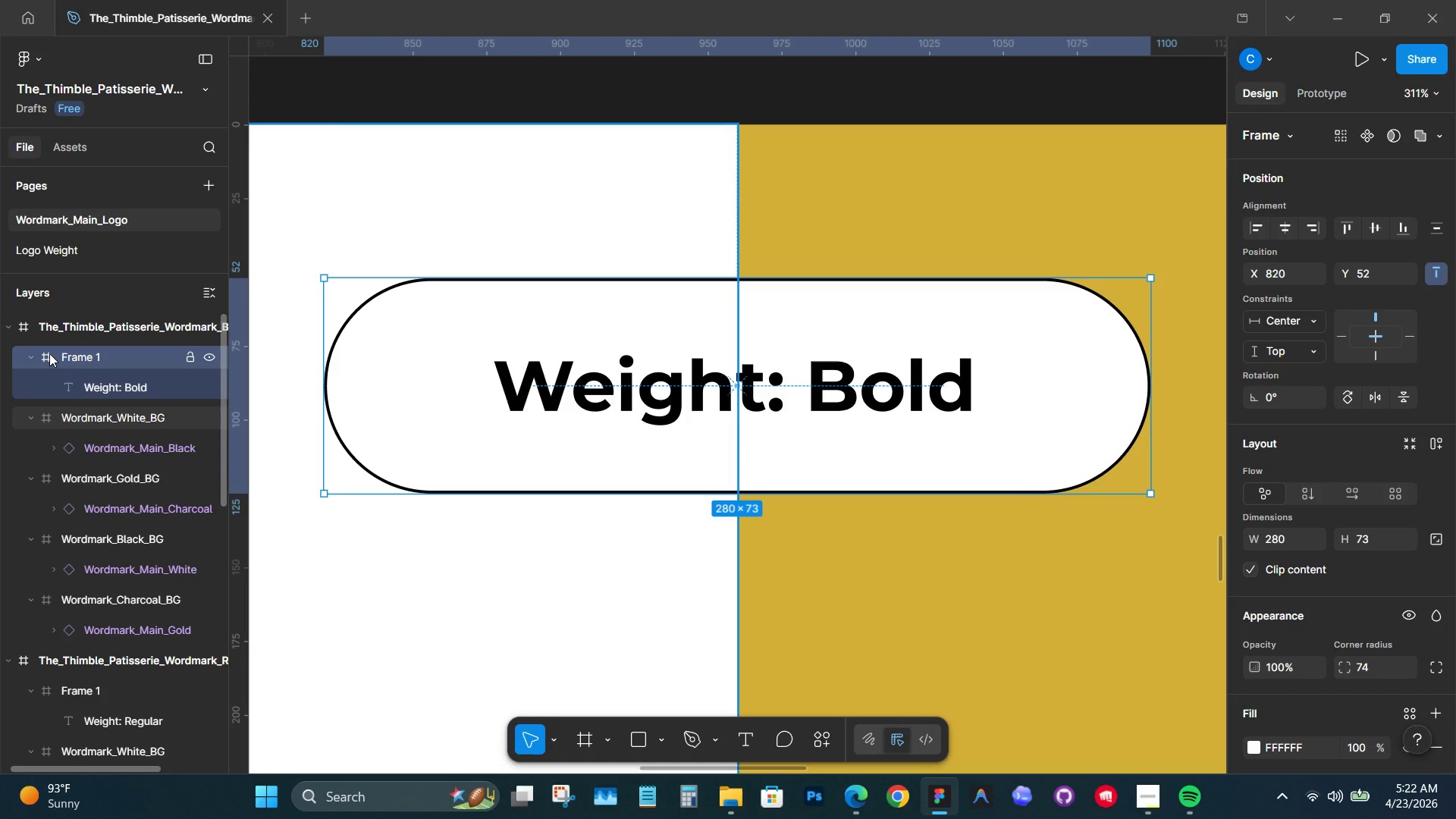 
wait(9.81)
 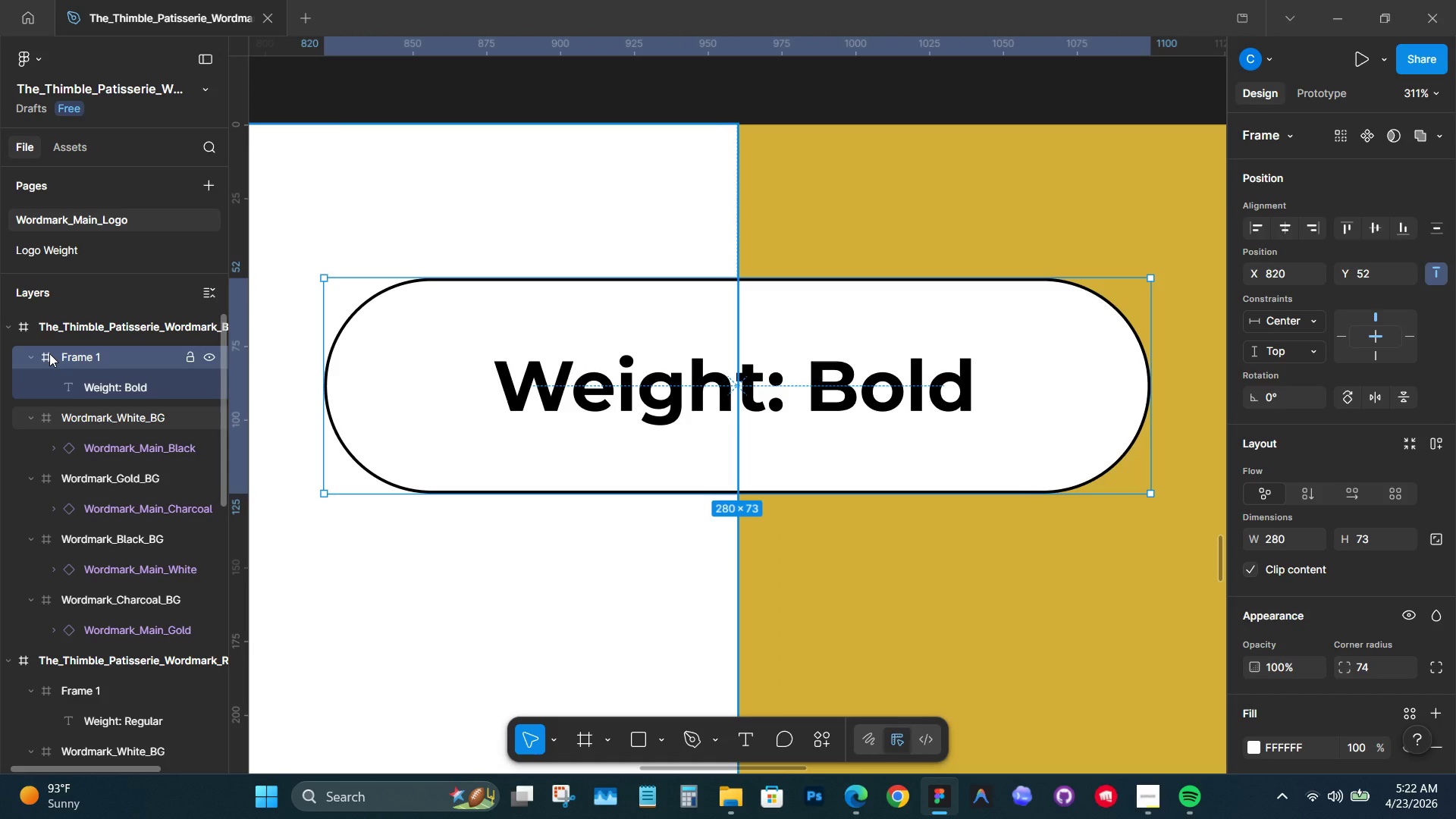 
double_click([98, 350])
 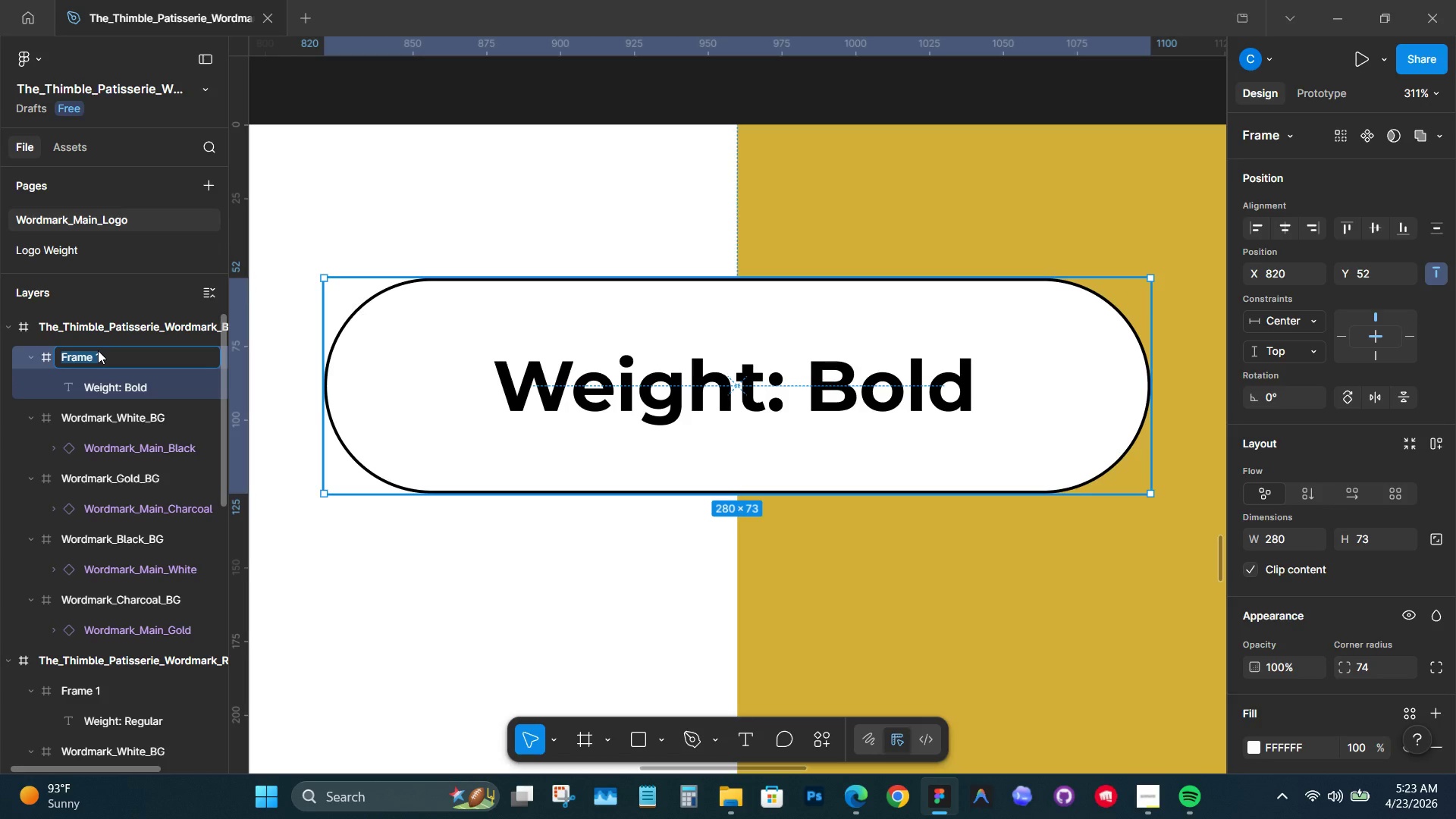 
type(Text_Placeholder)
 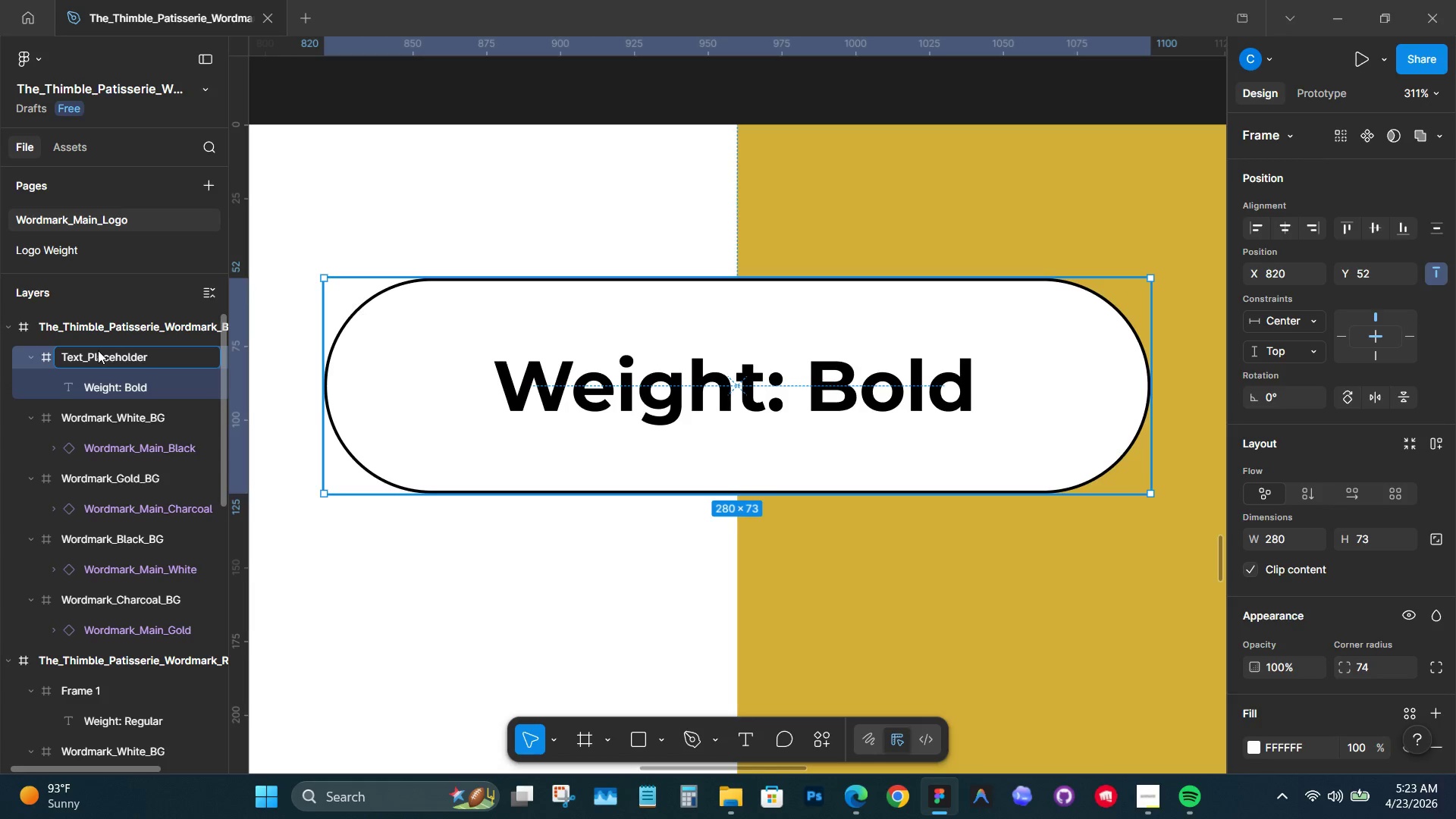 
key(Control+A)
 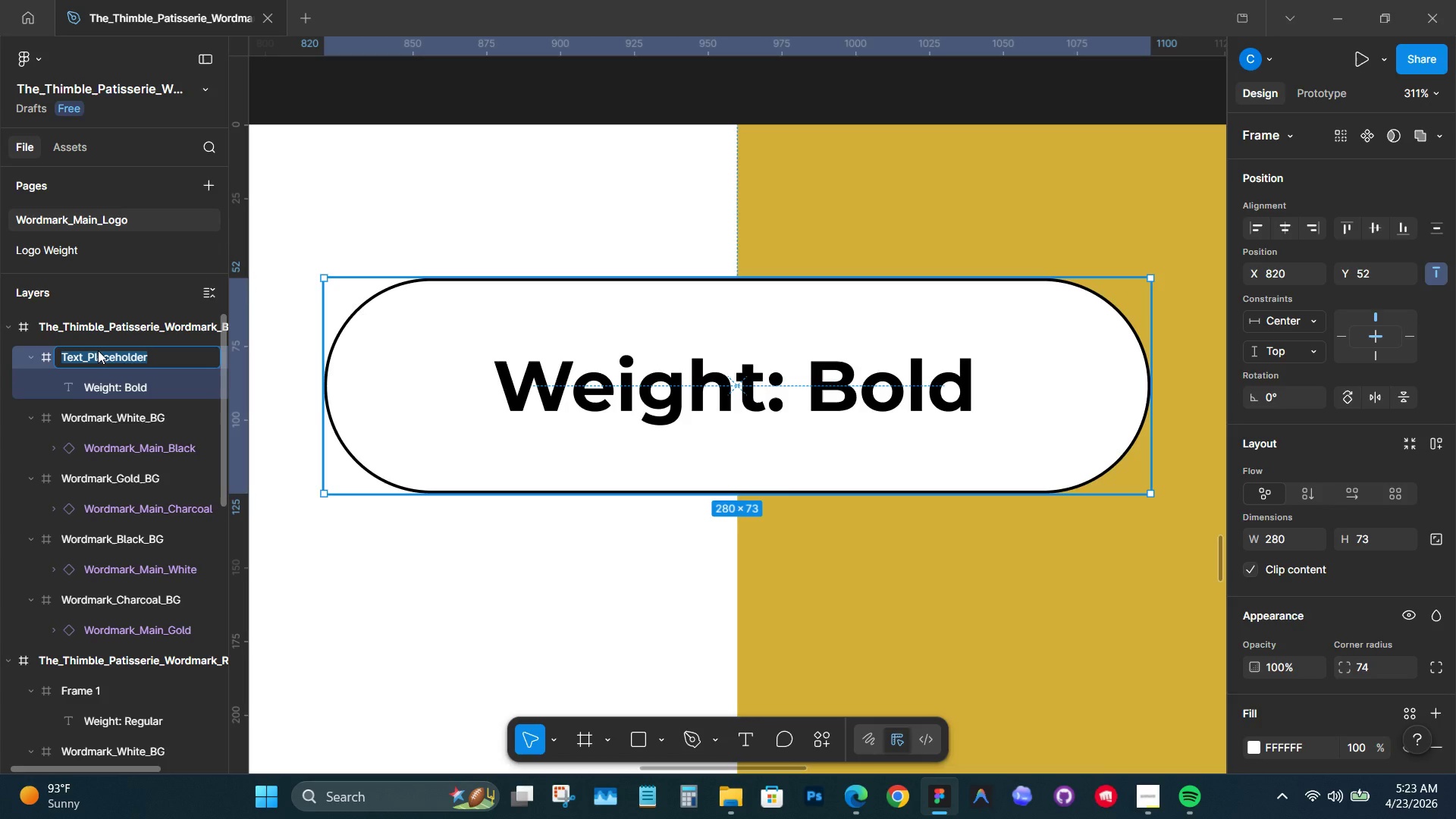 
key(Control+C)
 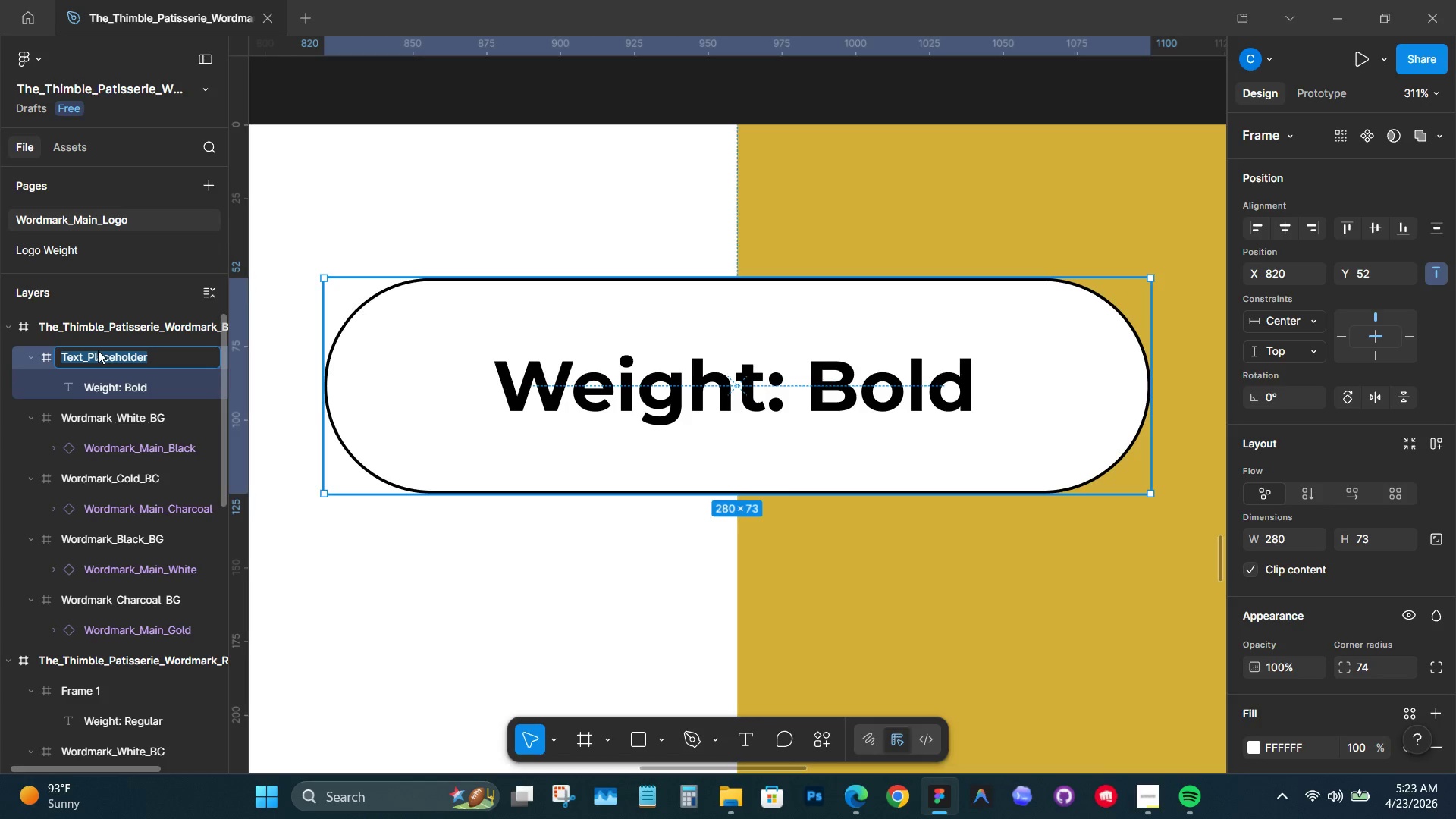 
scroll: coordinate [104, 431], scroll_direction: down, amount: 5.0
 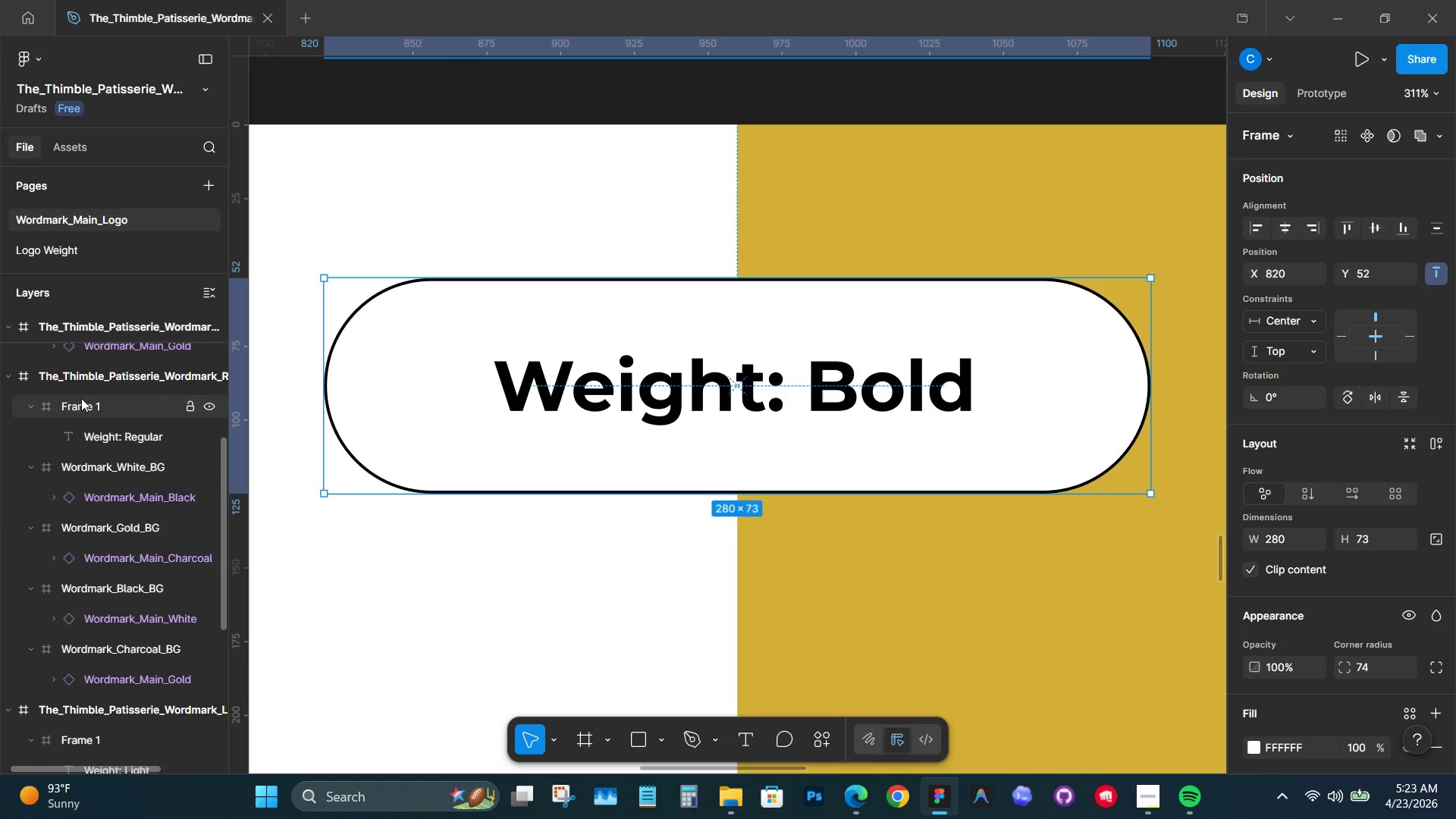 
left_click_drag(start_coordinate=[80, 397], to_coordinate=[85, 398])
 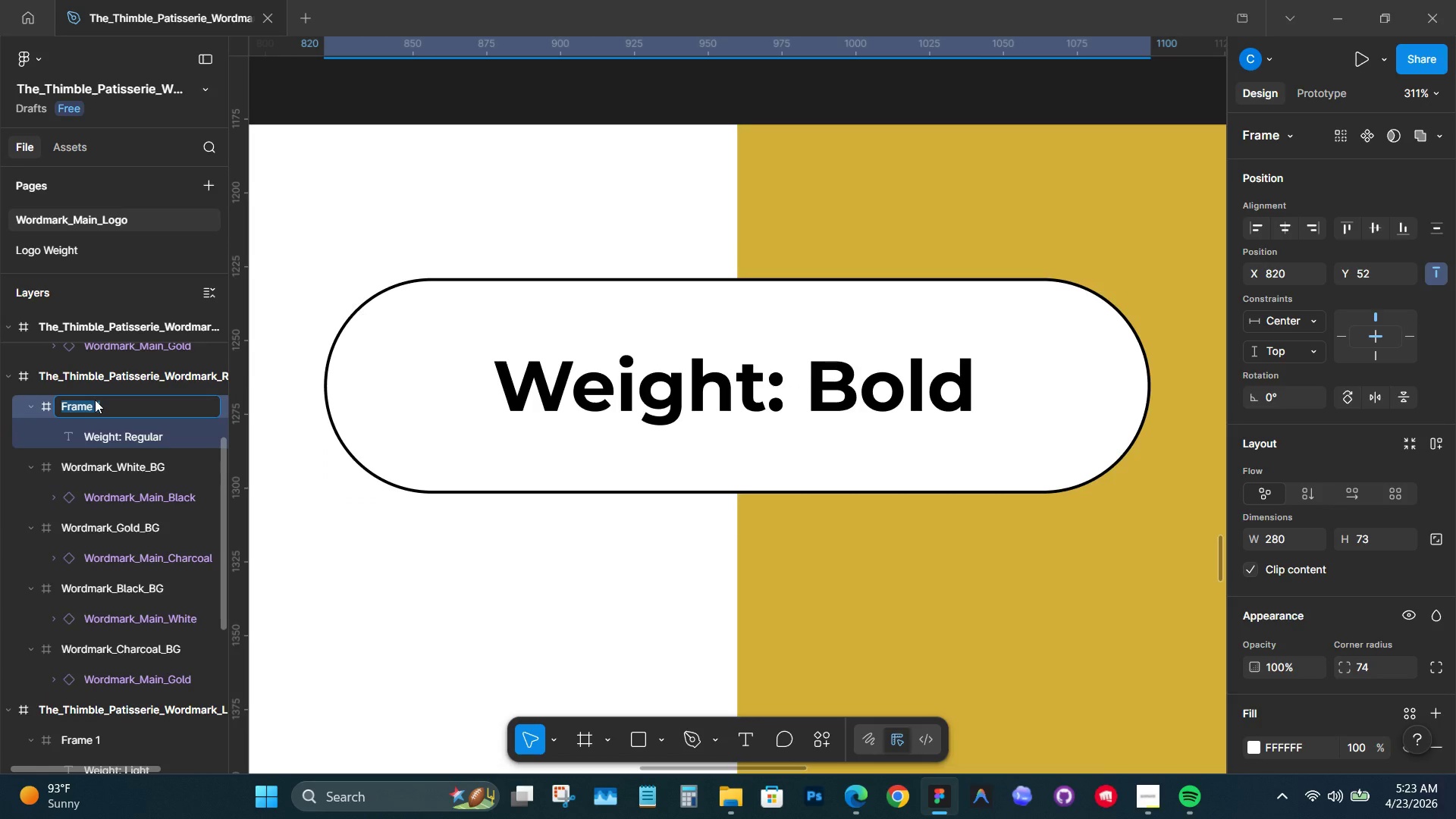 
hold_key(key=ControlLeft, duration=1.09)
 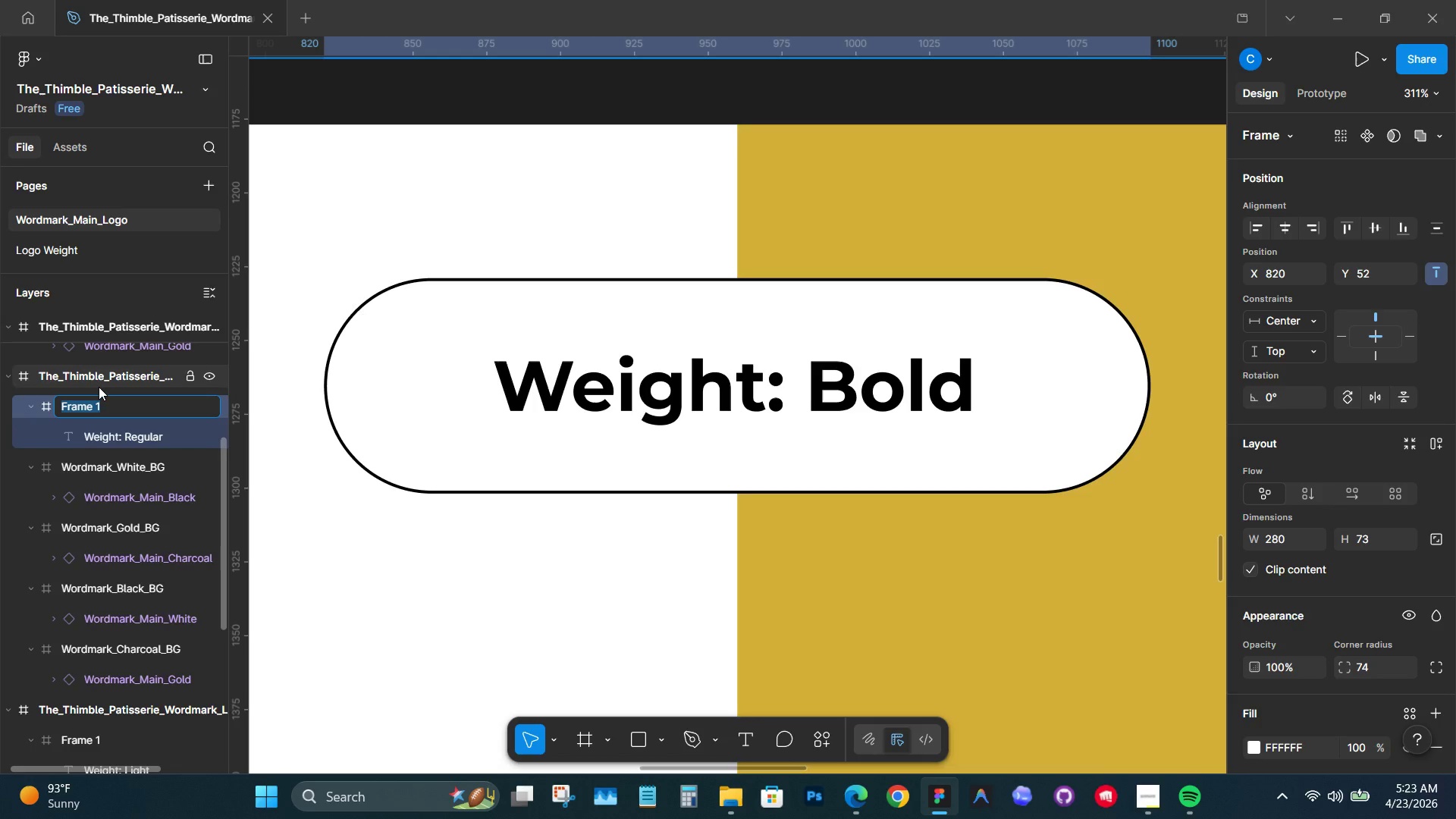 
type(Text_Placehp)
key(Backspace)
type(older)
 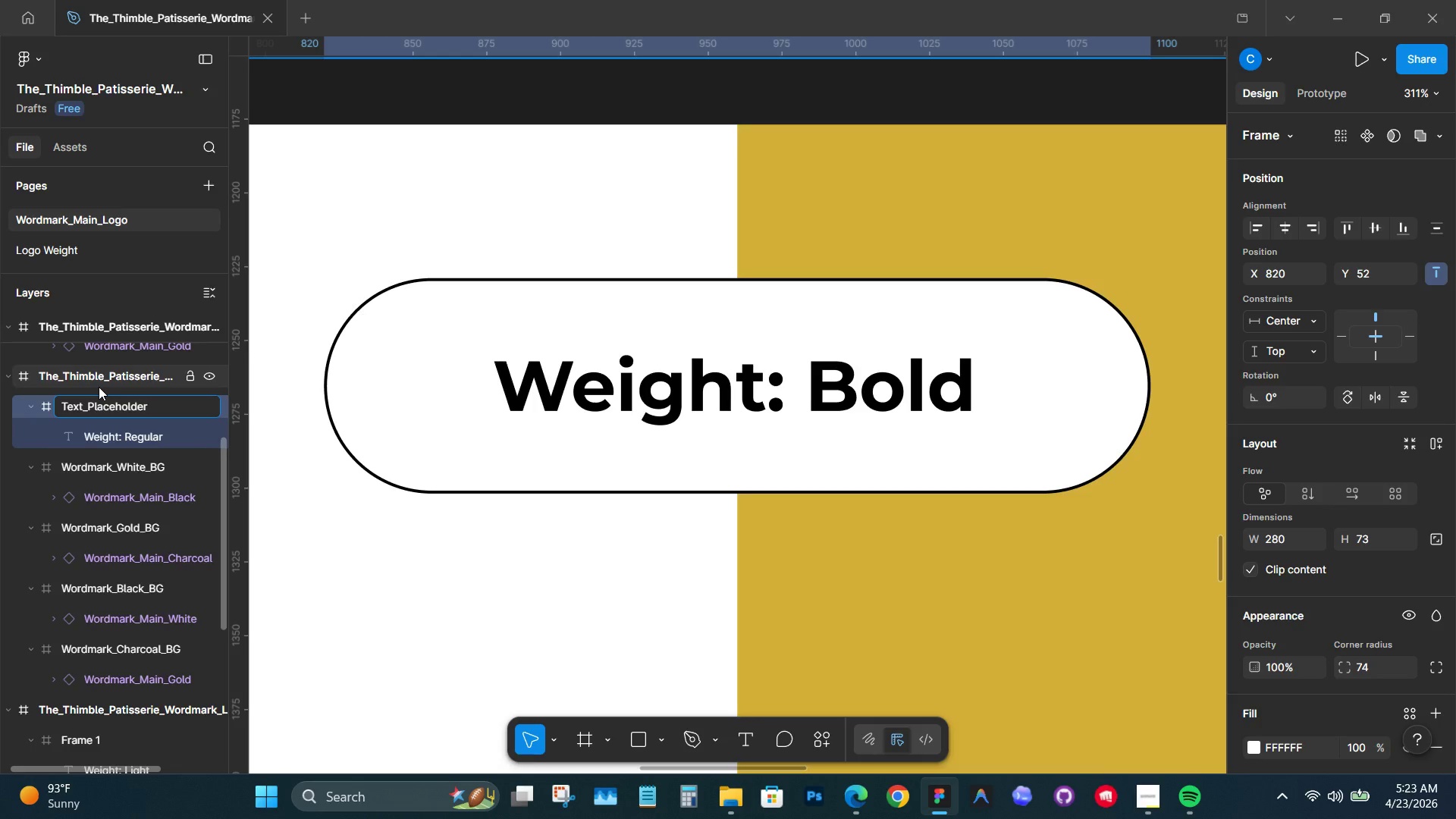 
left_click([52, 404])
 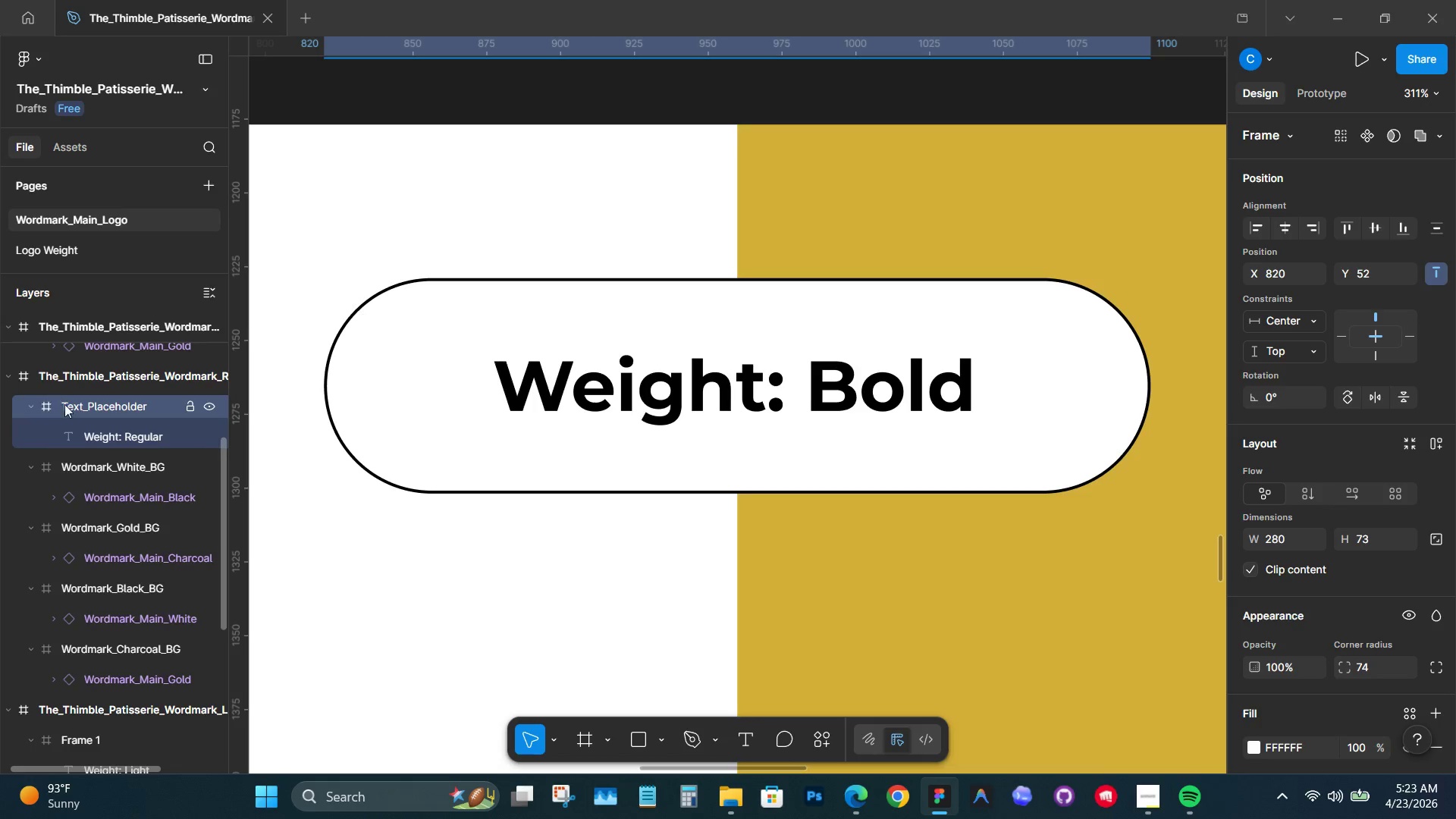 
scroll: coordinate [100, 444], scroll_direction: down, amount: 1.0
 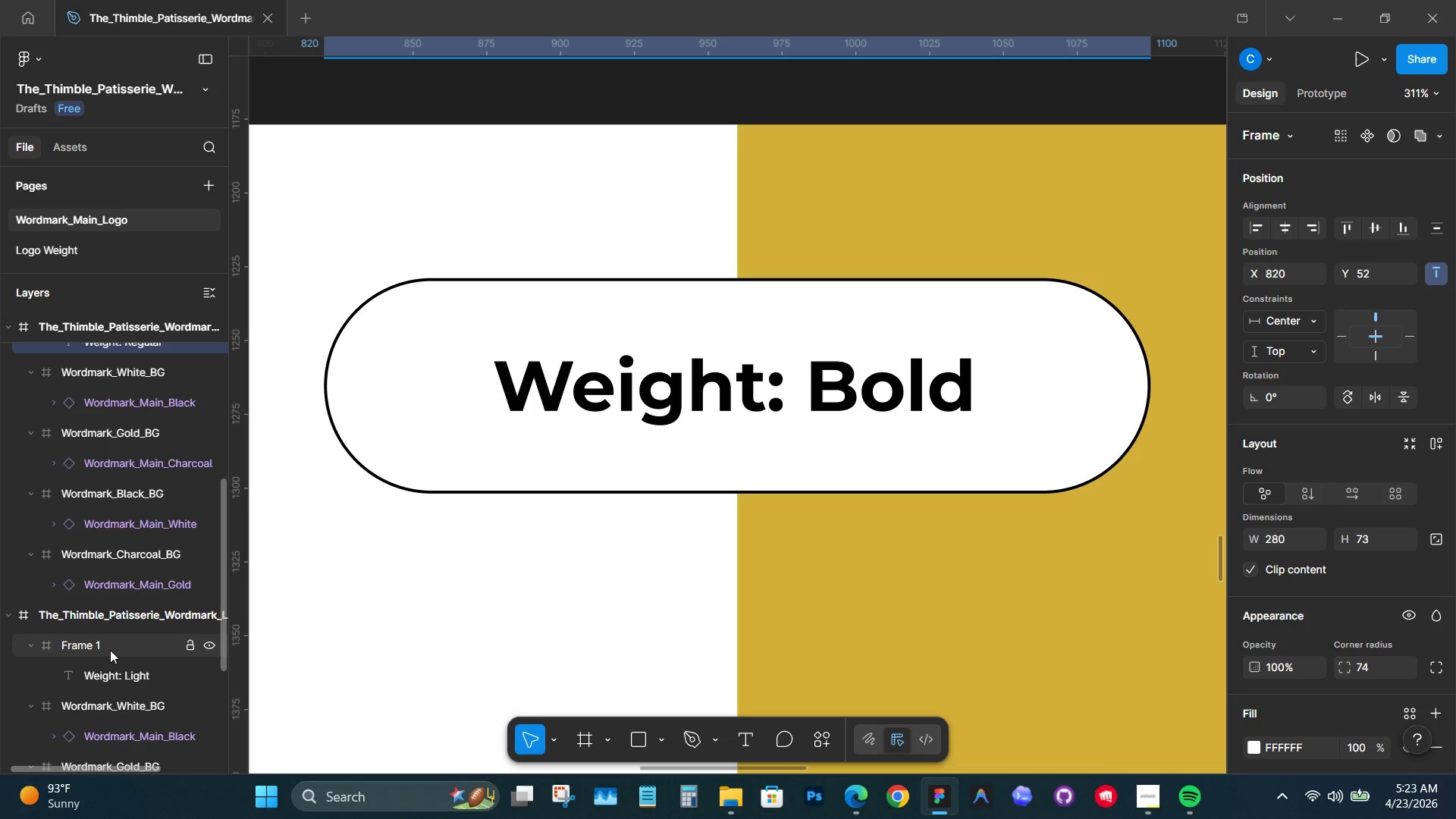 
double_click([110, 649])
 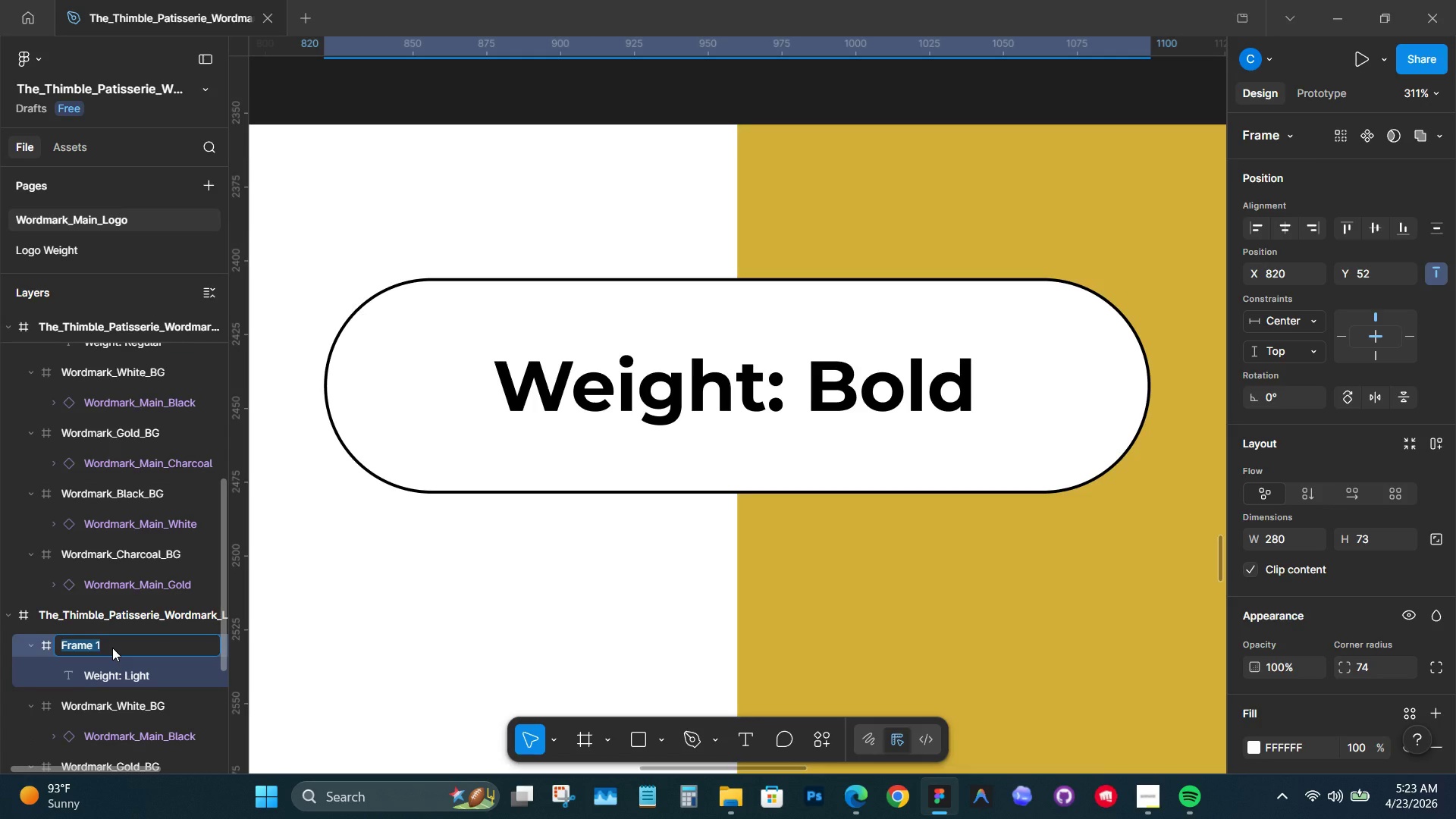 
type(Text_Placeholder)
 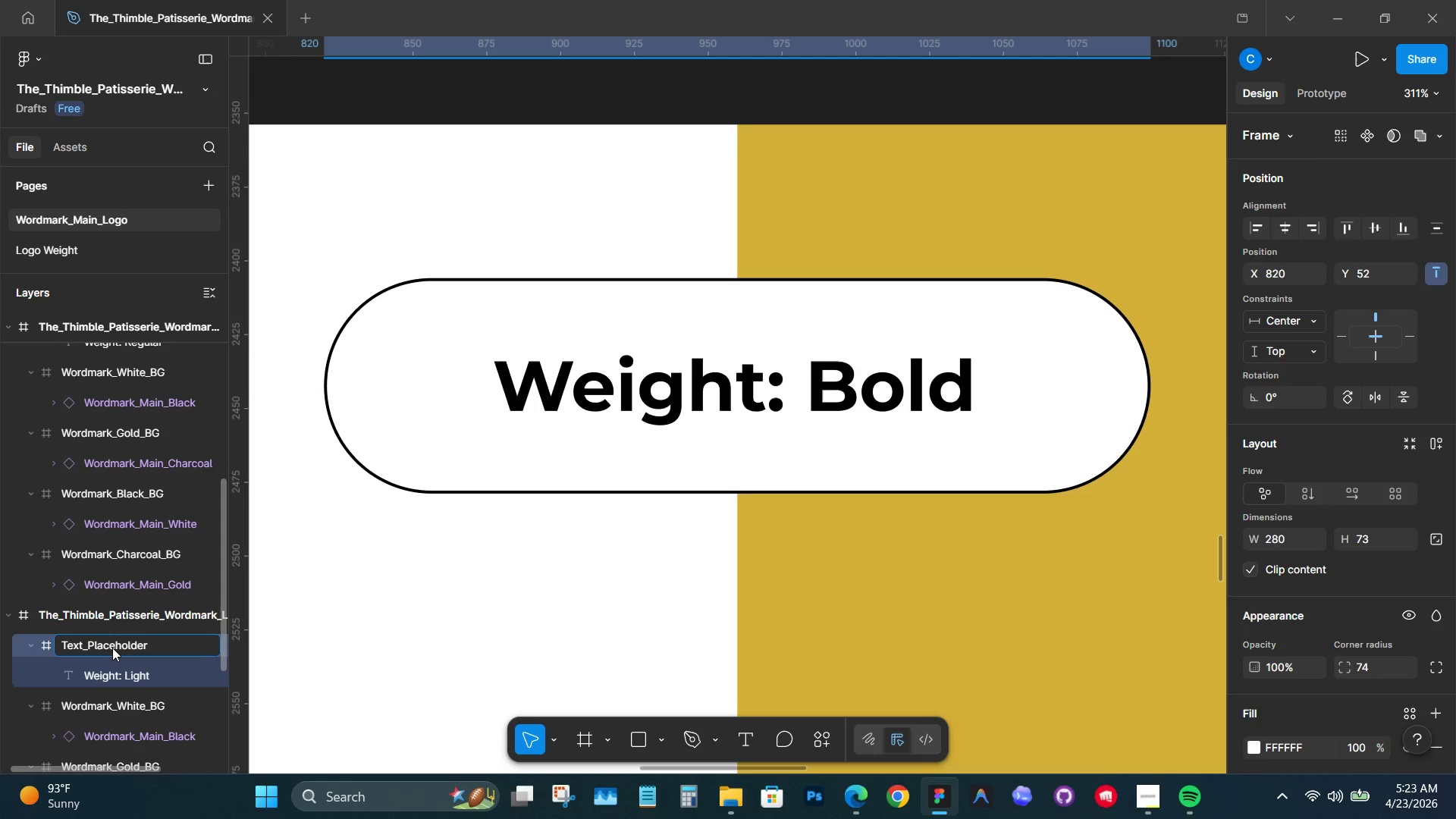 
scroll: coordinate [110, 643], scroll_direction: down, amount: 4.0
 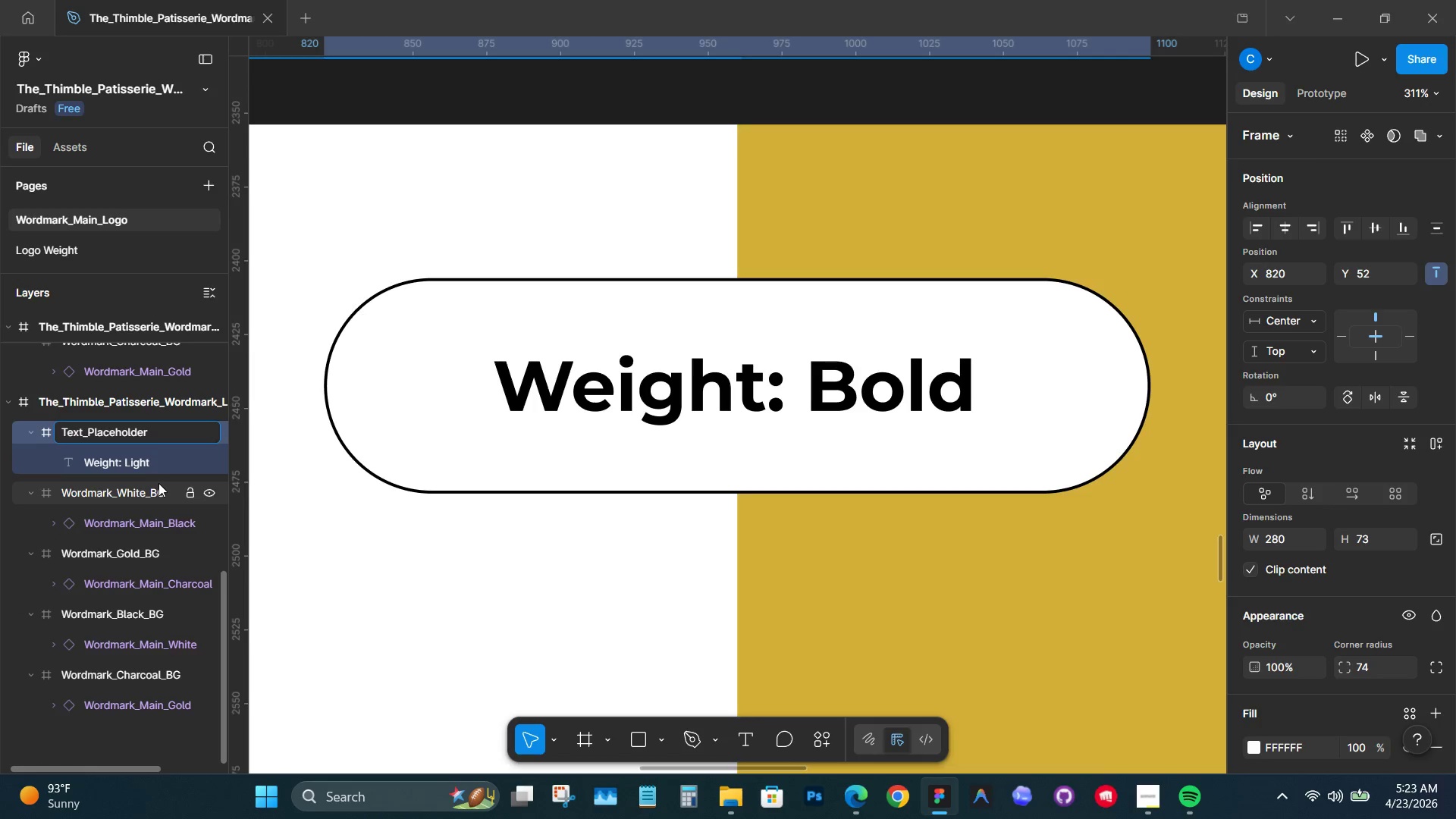 
left_click([155, 460])
 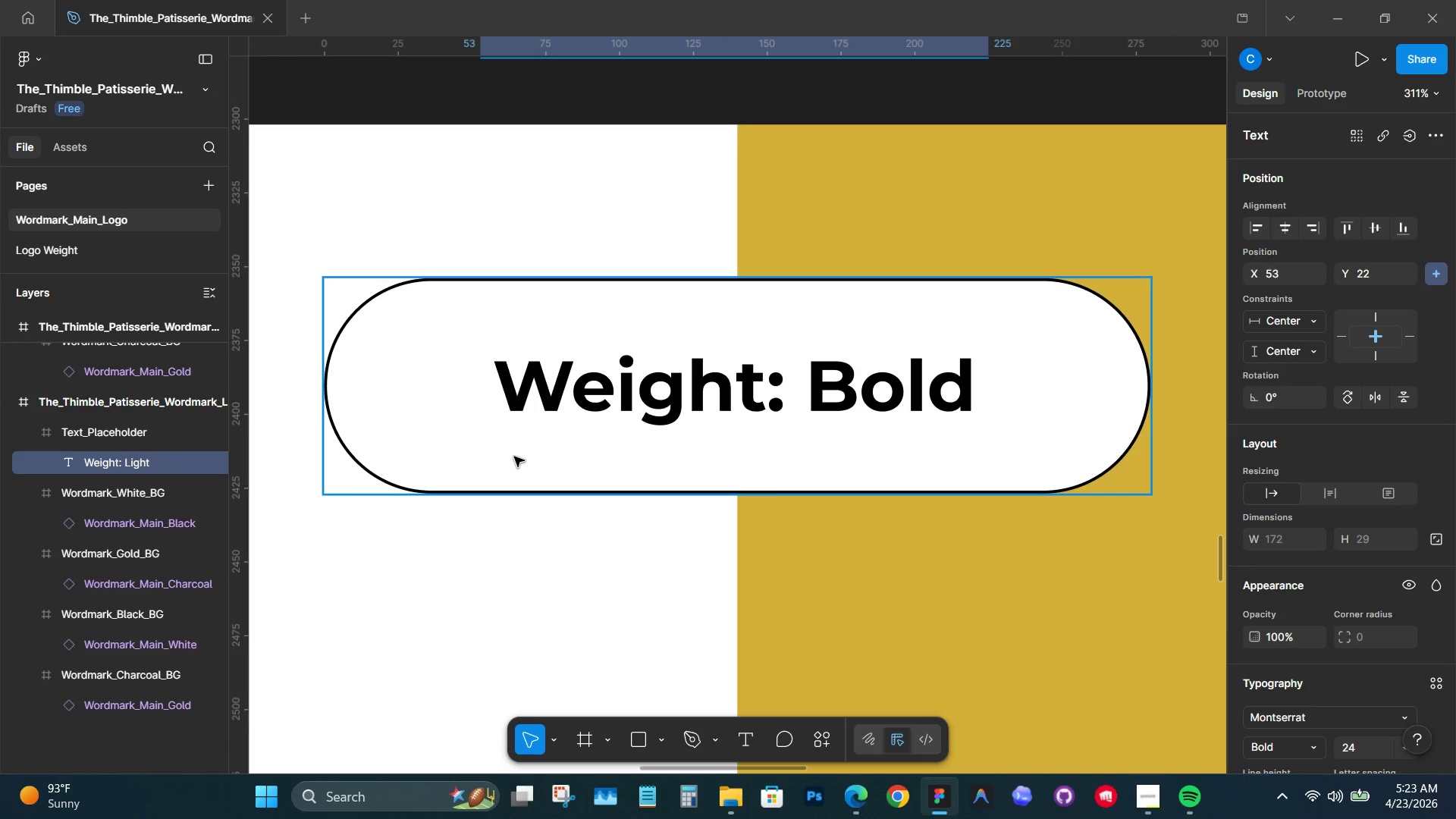 
hold_key(key=ControlLeft, duration=1.86)
scroll: coordinate [524, 457], scroll_direction: down, amount: 25.0
 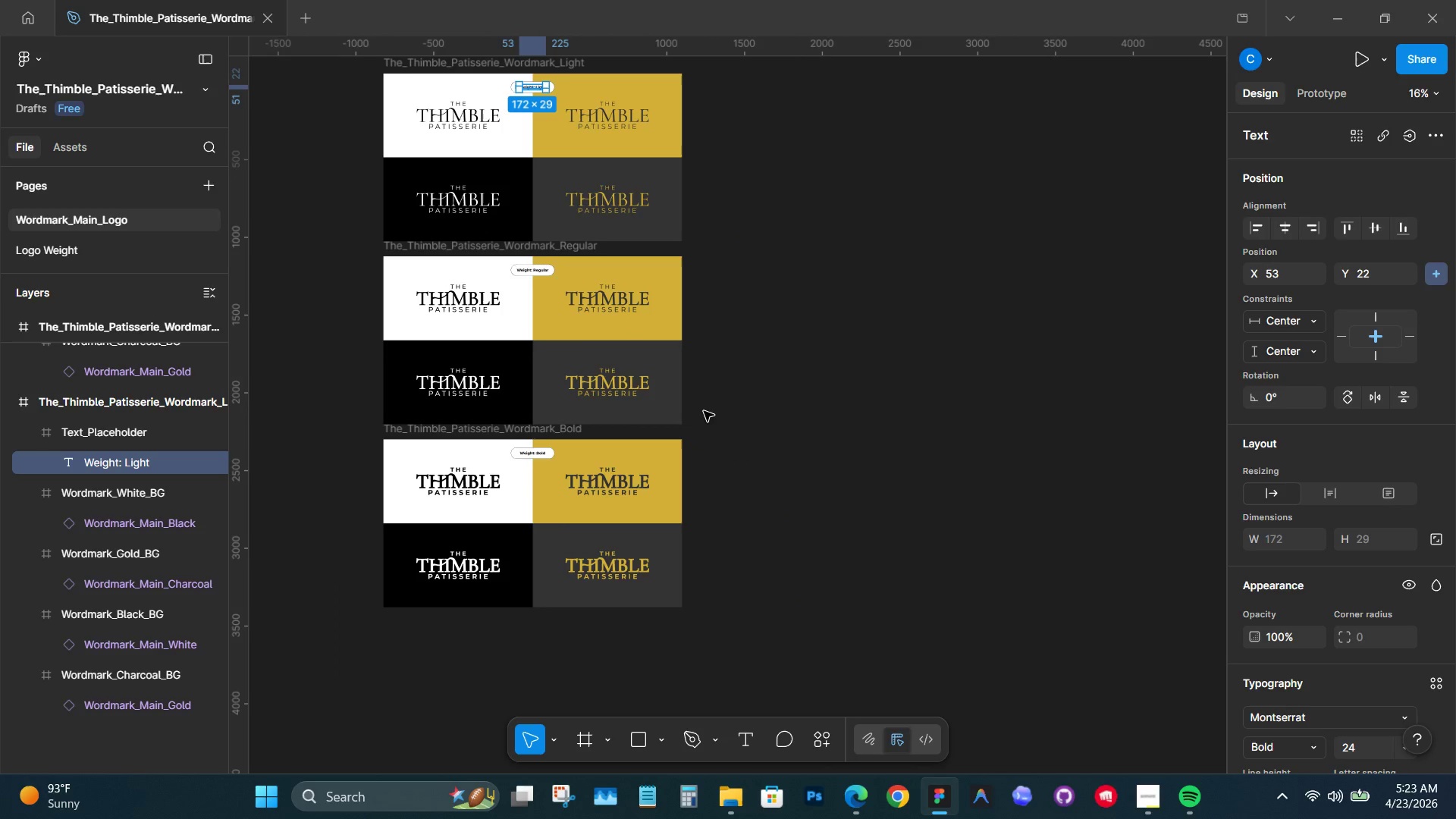 
left_click([766, 377])
 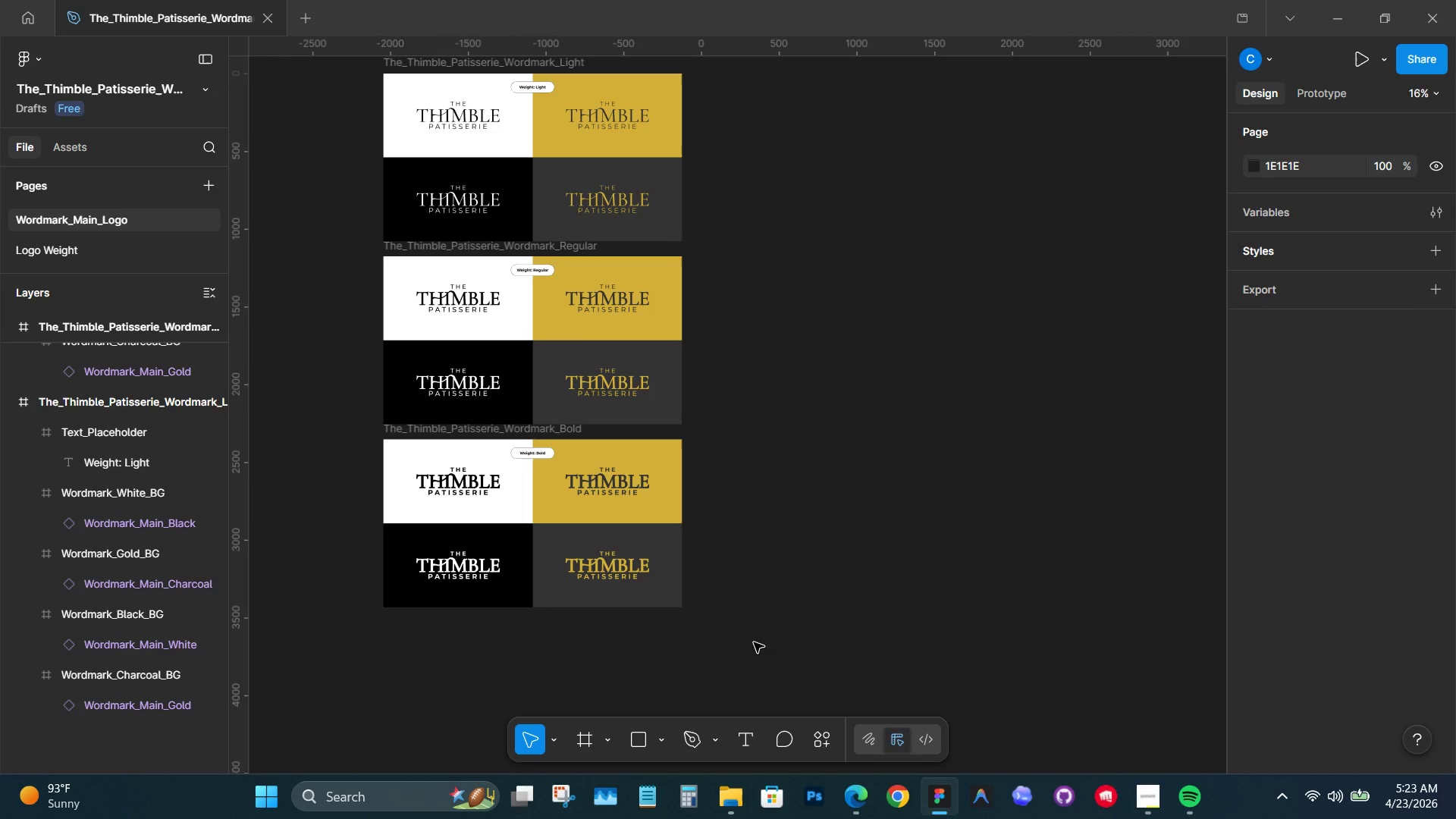 
hold_key(key=Space, duration=0.47)
 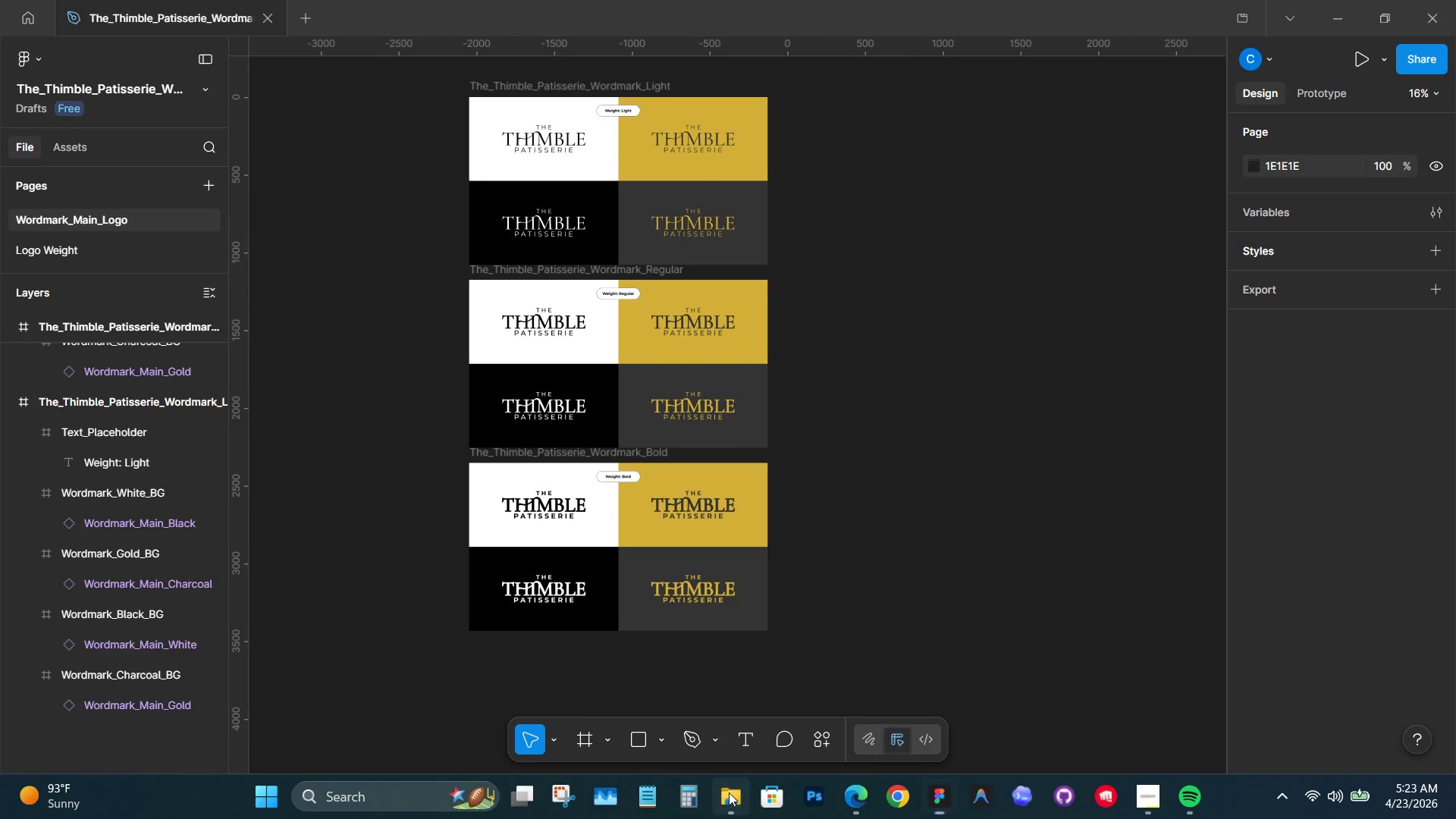 
left_click_drag(start_coordinate=[744, 587], to_coordinate=[830, 610])
 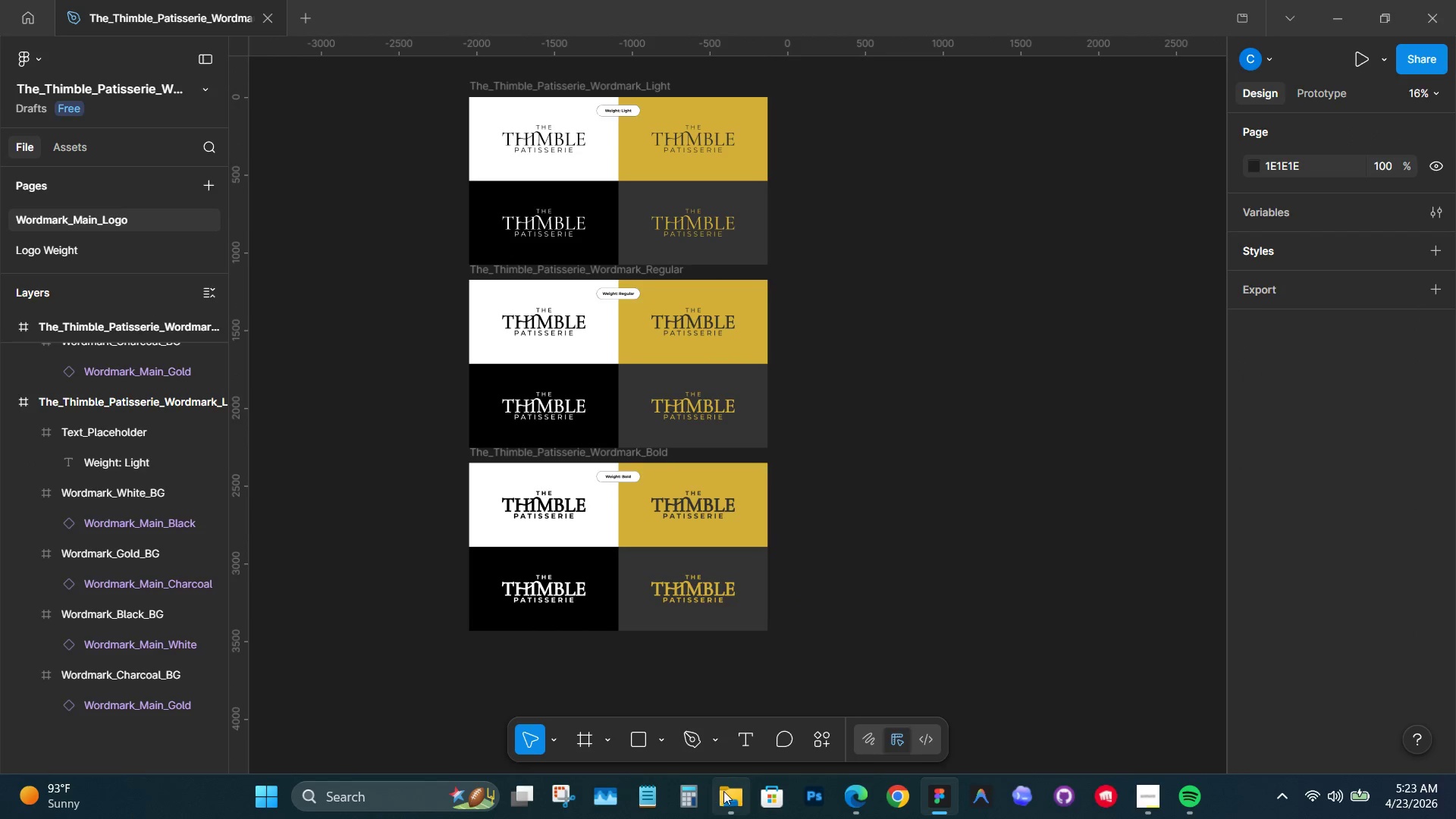 
left_click_drag(start_coordinate=[726, 792], to_coordinate=[730, 791])
 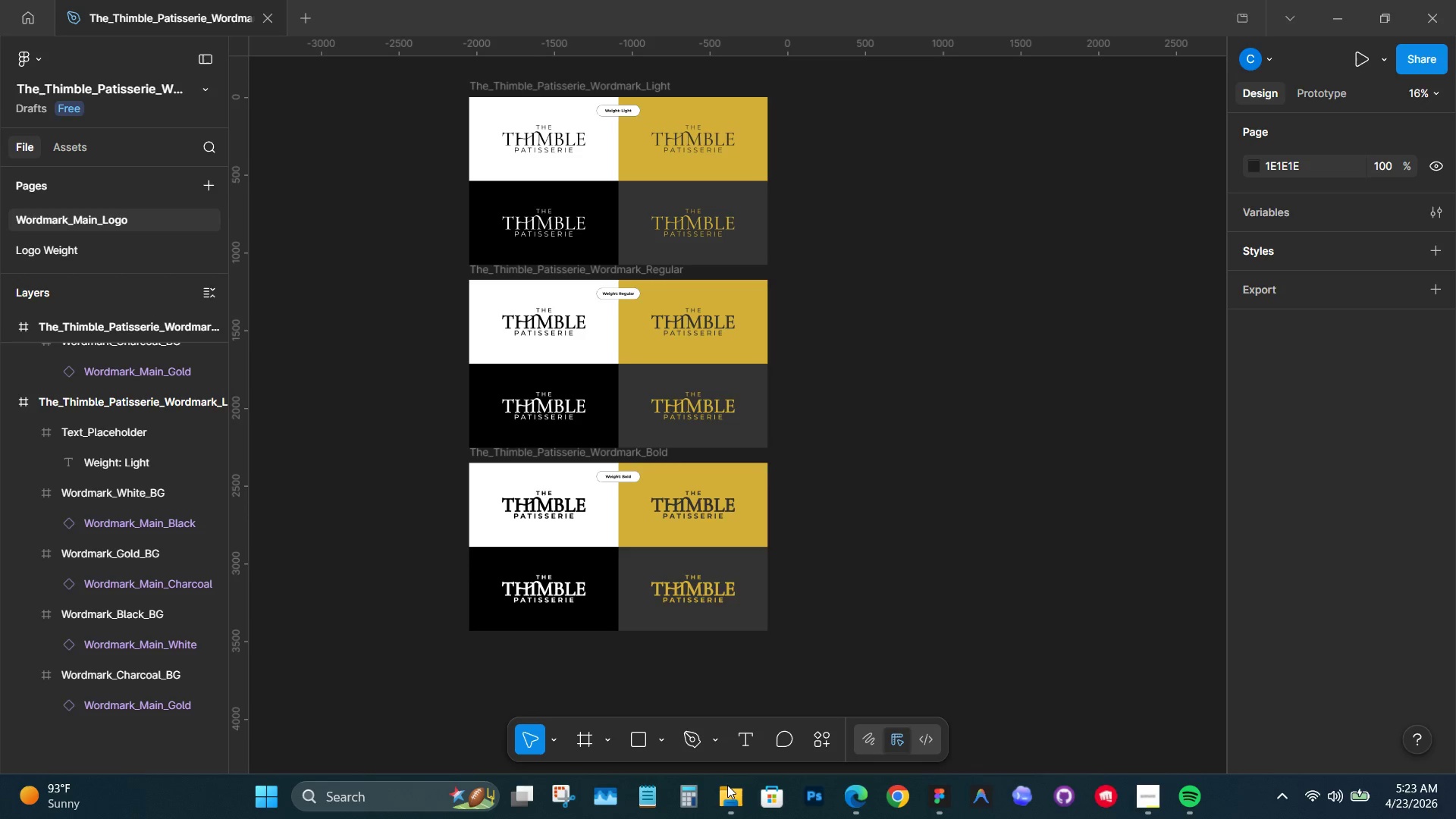 
left_click([727, 785])
 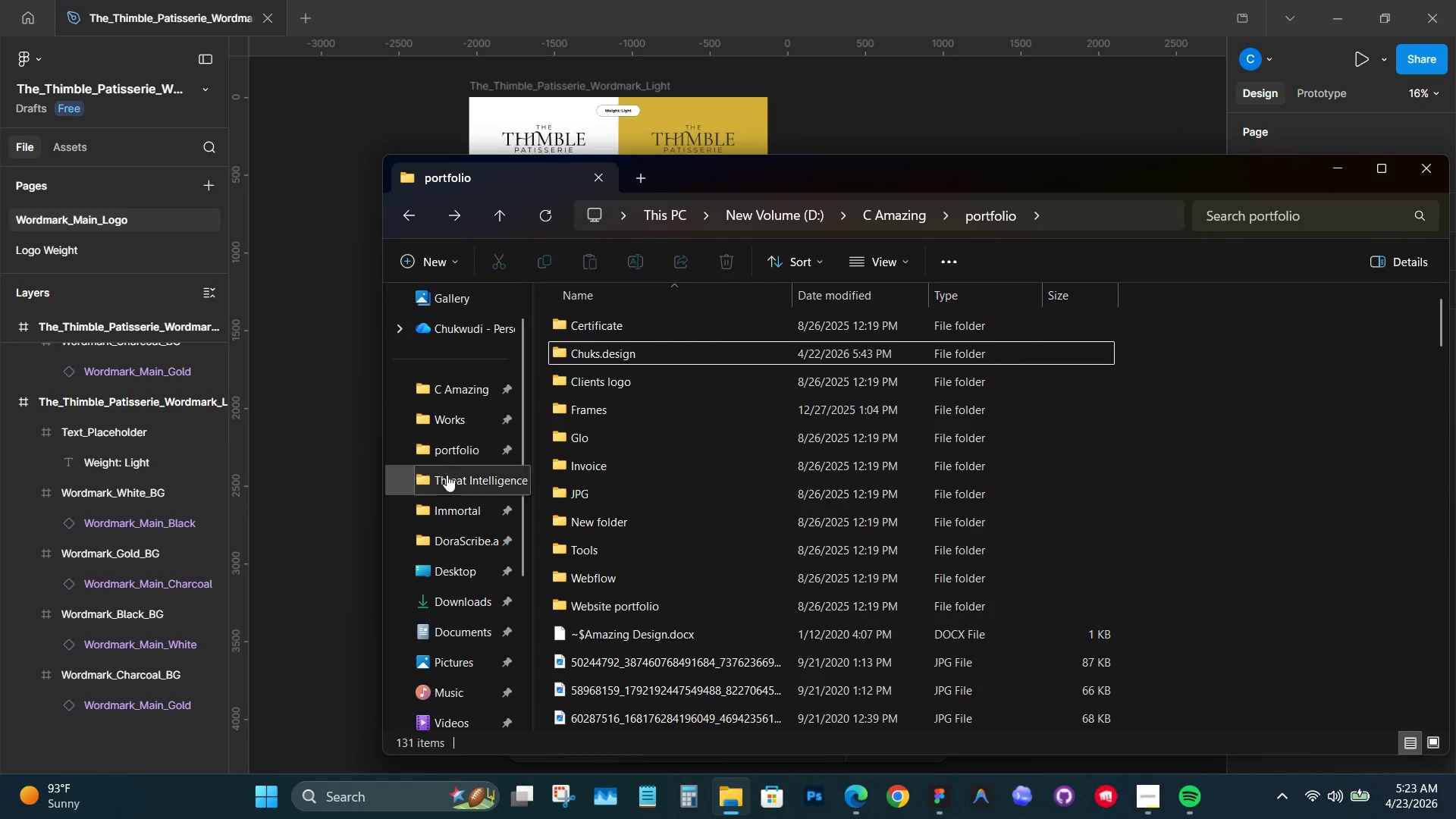 
left_click([463, 591])
 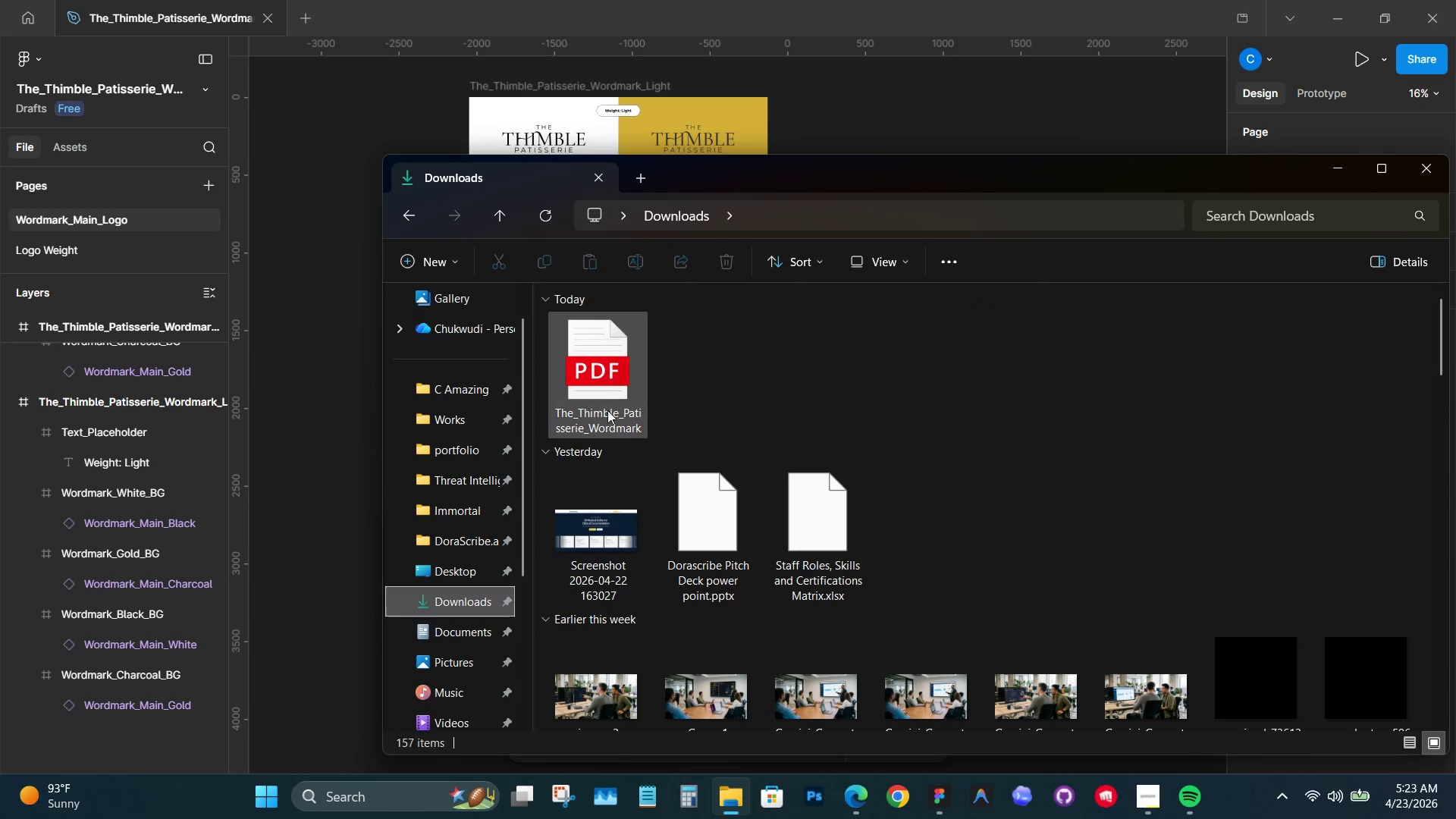 
double_click([602, 397])
 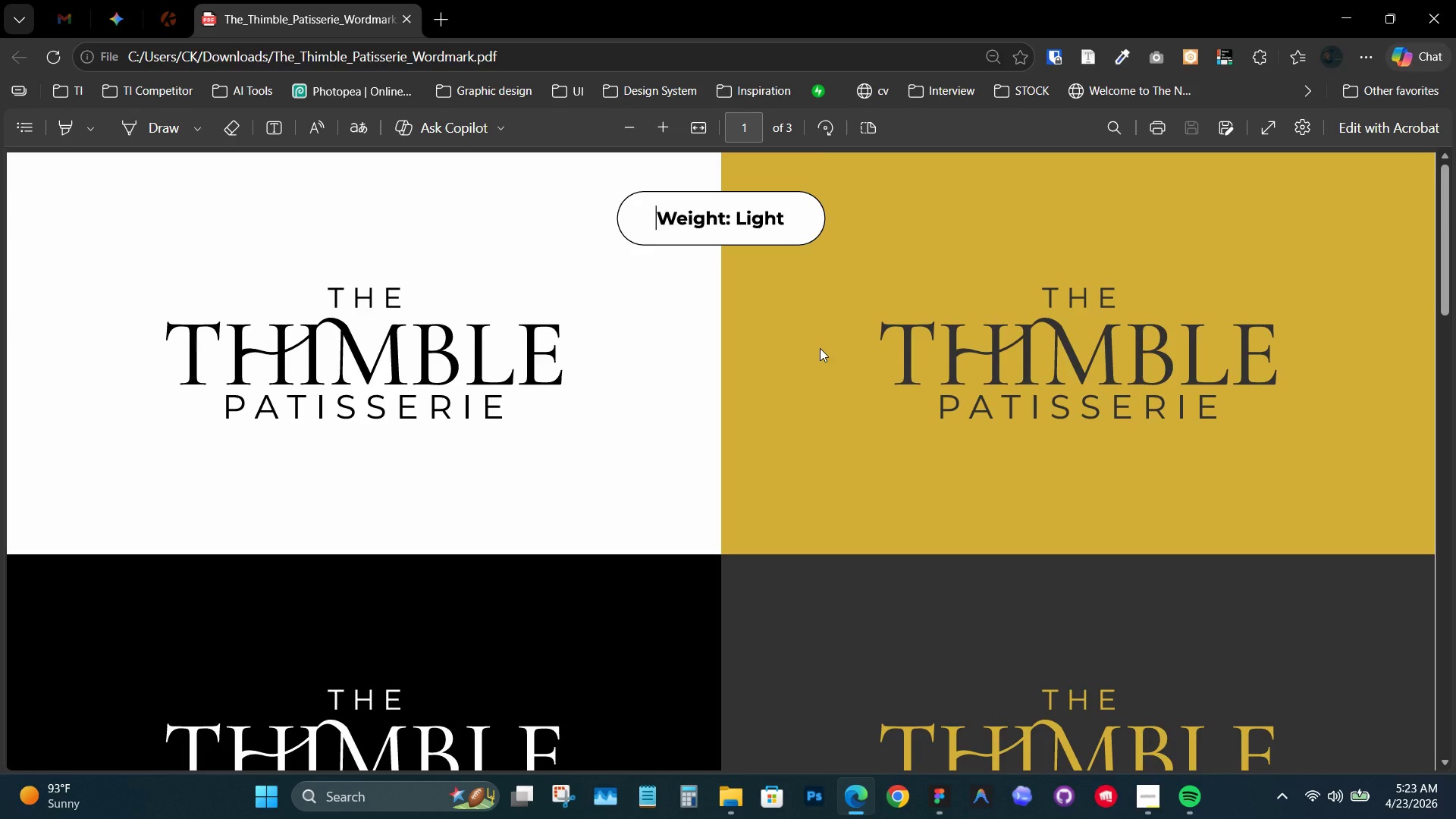 
scroll: coordinate [827, 332], scroll_direction: down, amount: 6.0
 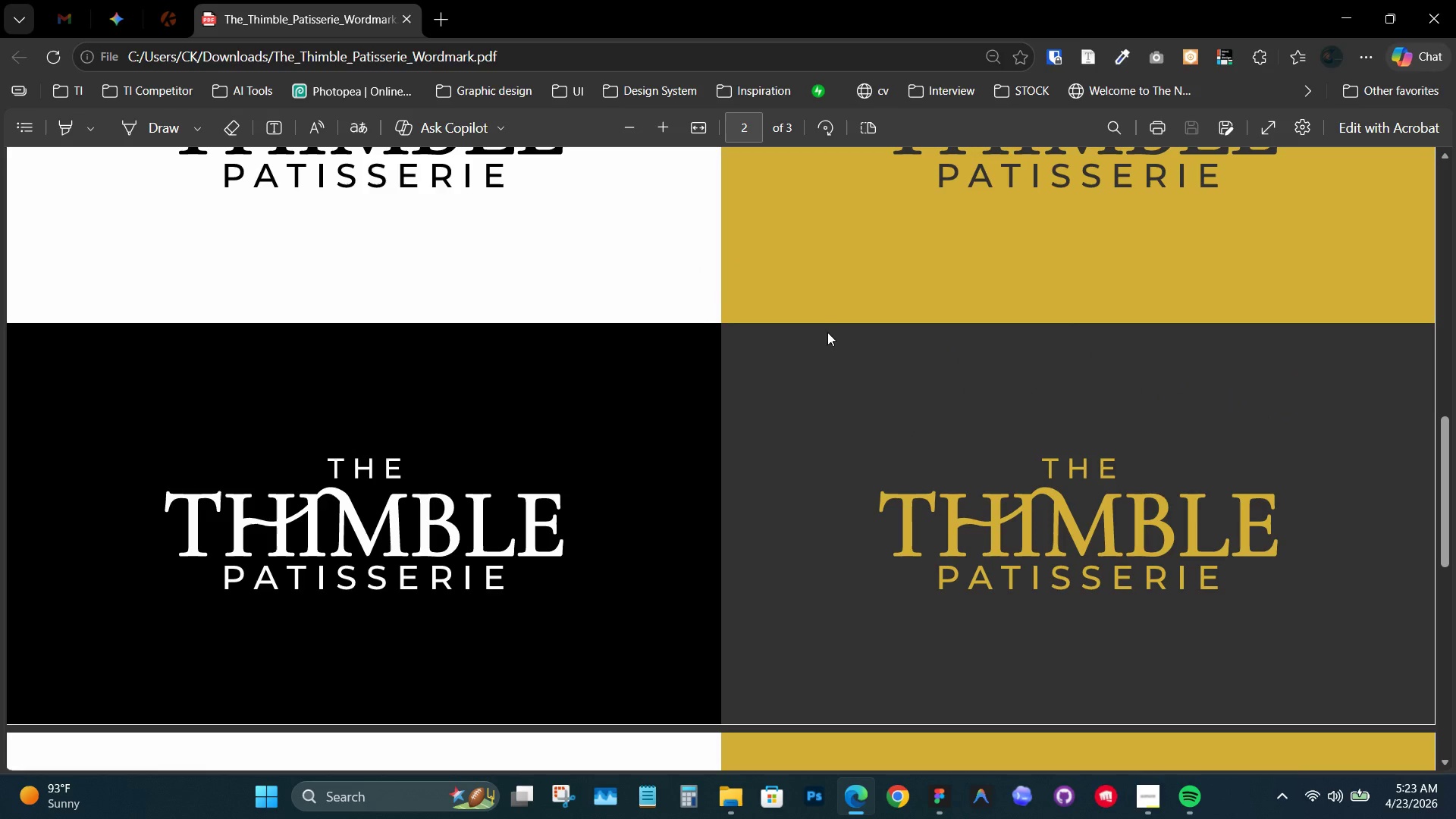 
scroll: coordinate [828, 333], scroll_direction: up, amount: 13.0
 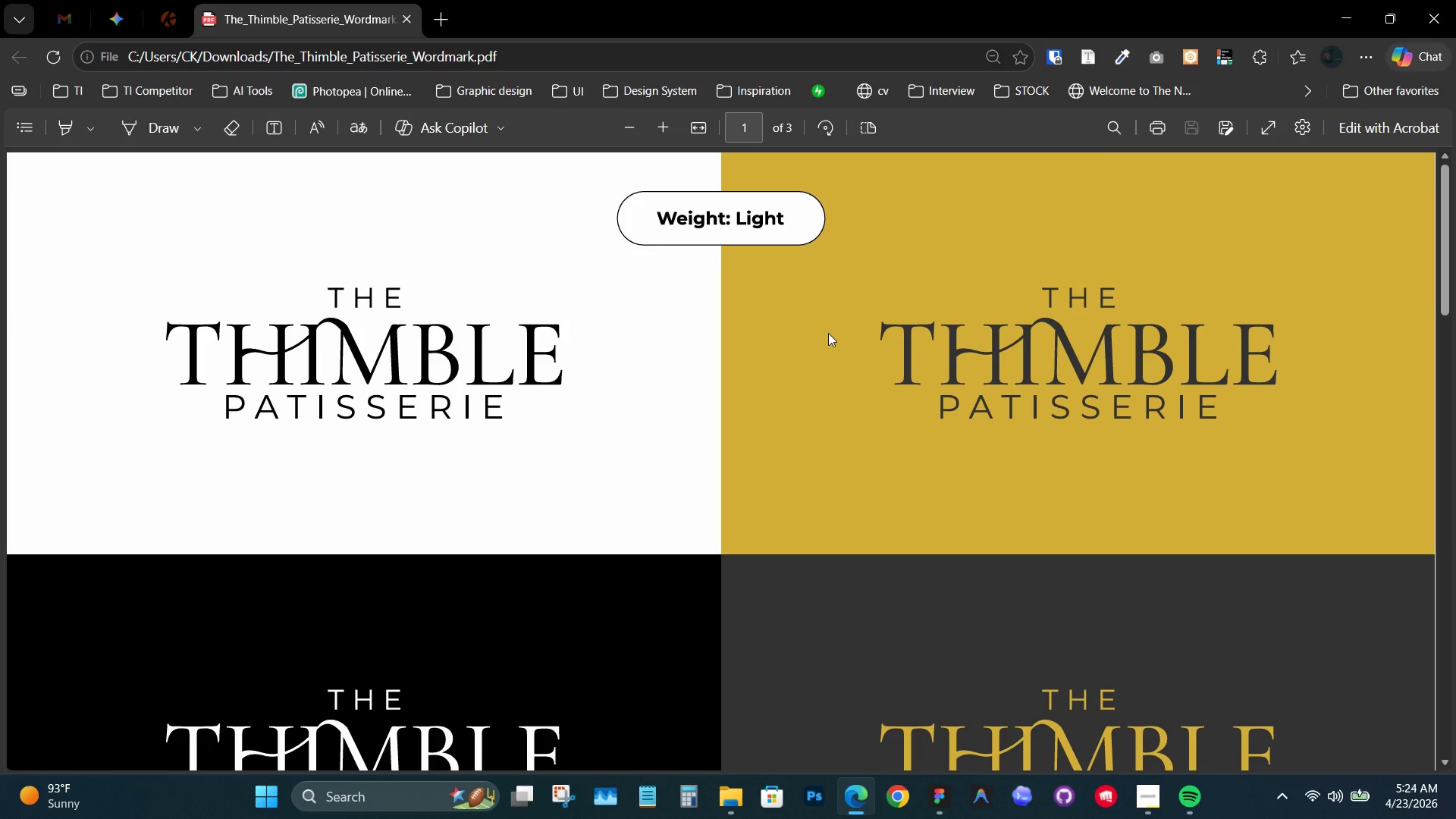 
scroll: coordinate [828, 331], scroll_direction: down, amount: 12.0
 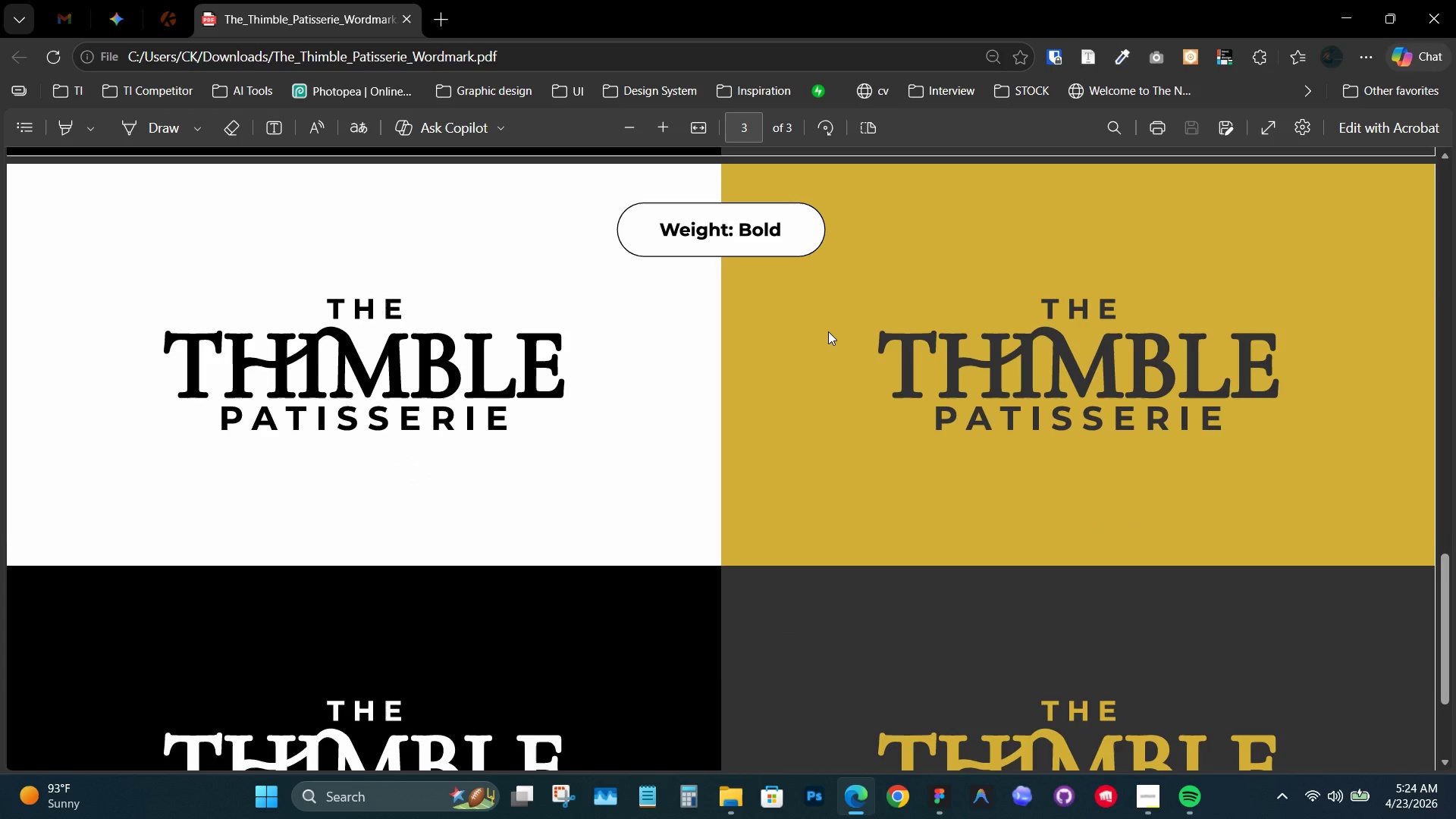 
scroll: coordinate [831, 328], scroll_direction: up, amount: 2.0
 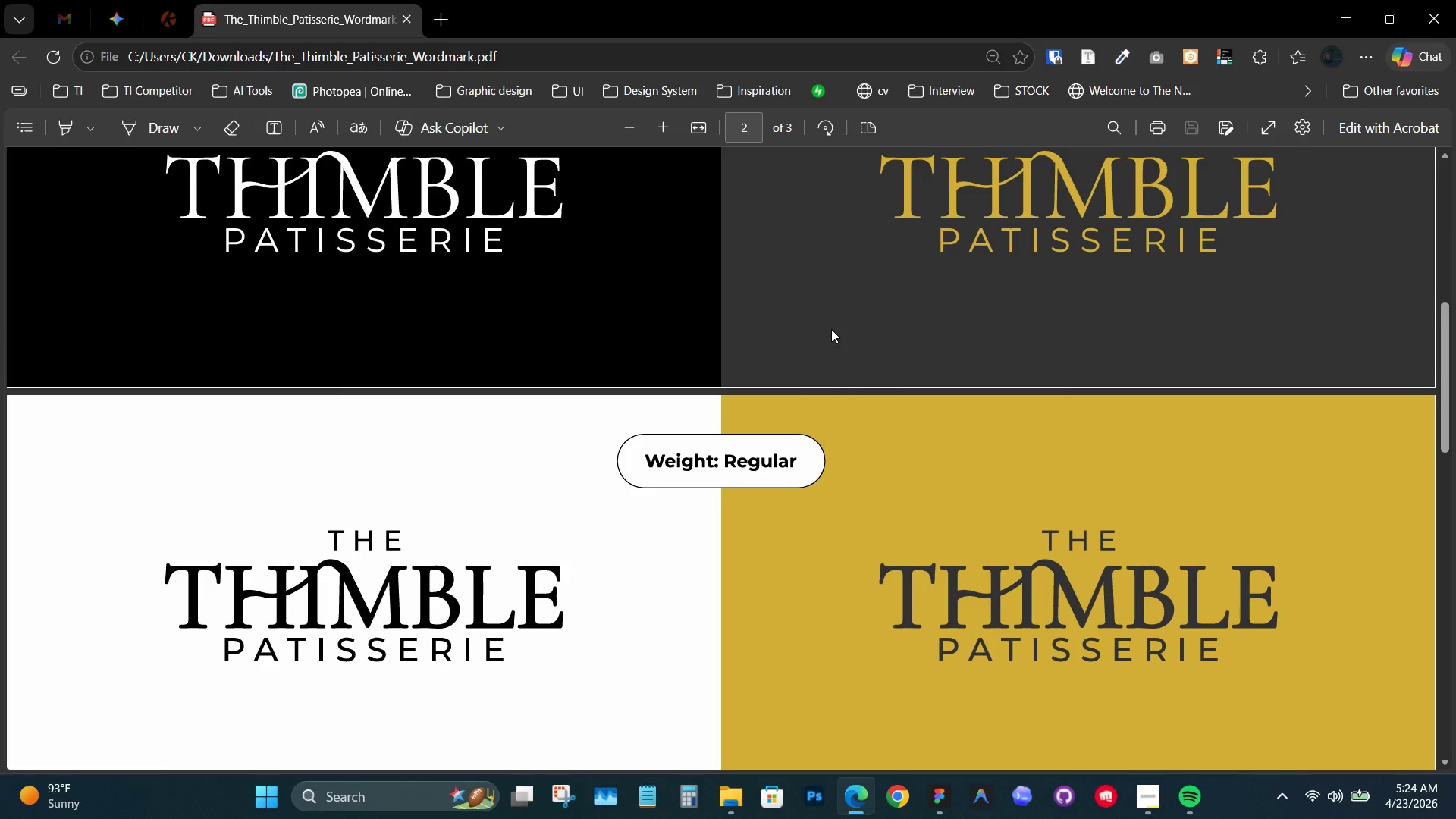 
scroll: coordinate [832, 328], scroll_direction: down, amount: 12.0
 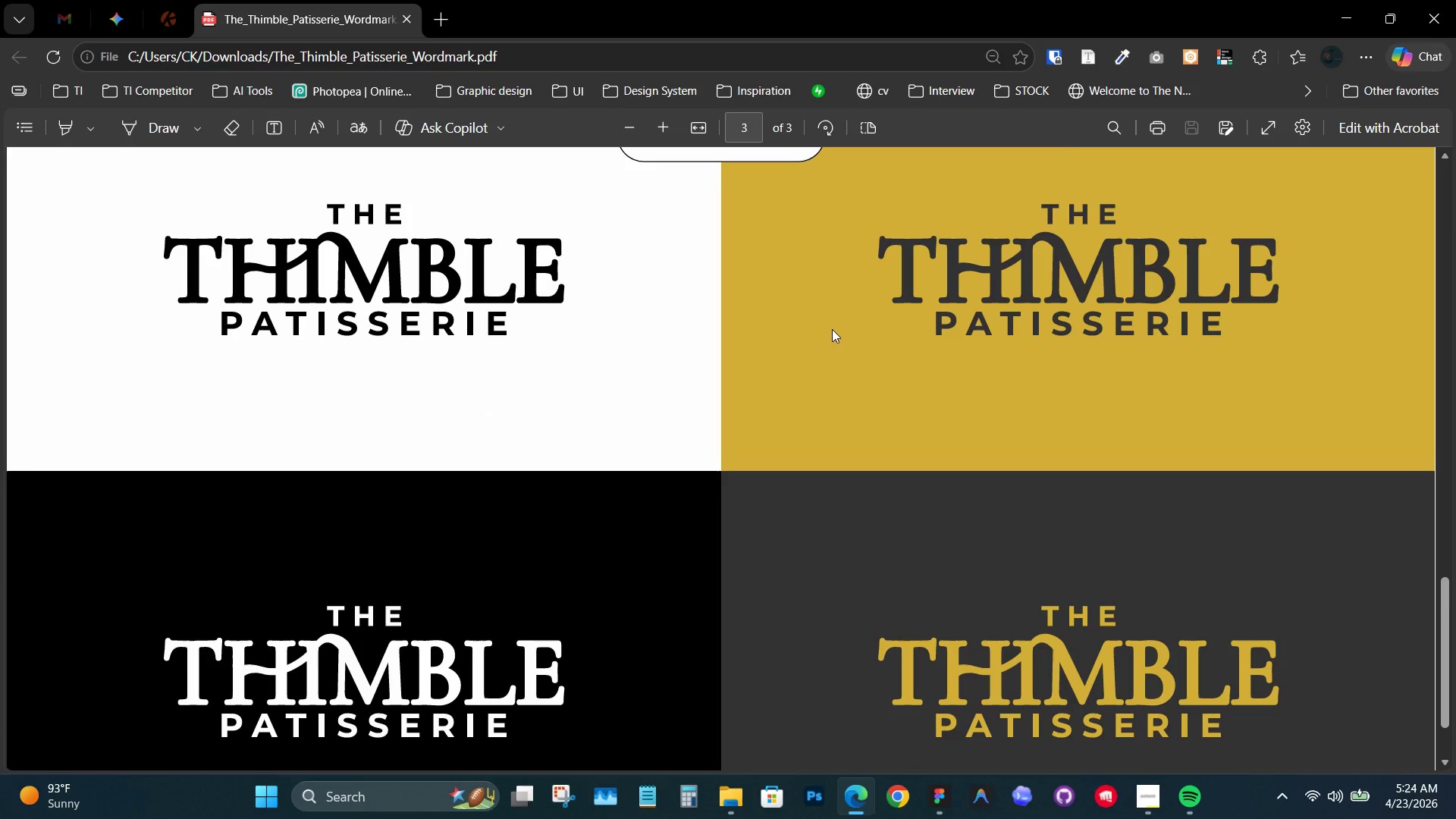 
scroll: coordinate [821, 329], scroll_direction: up, amount: 27.0
 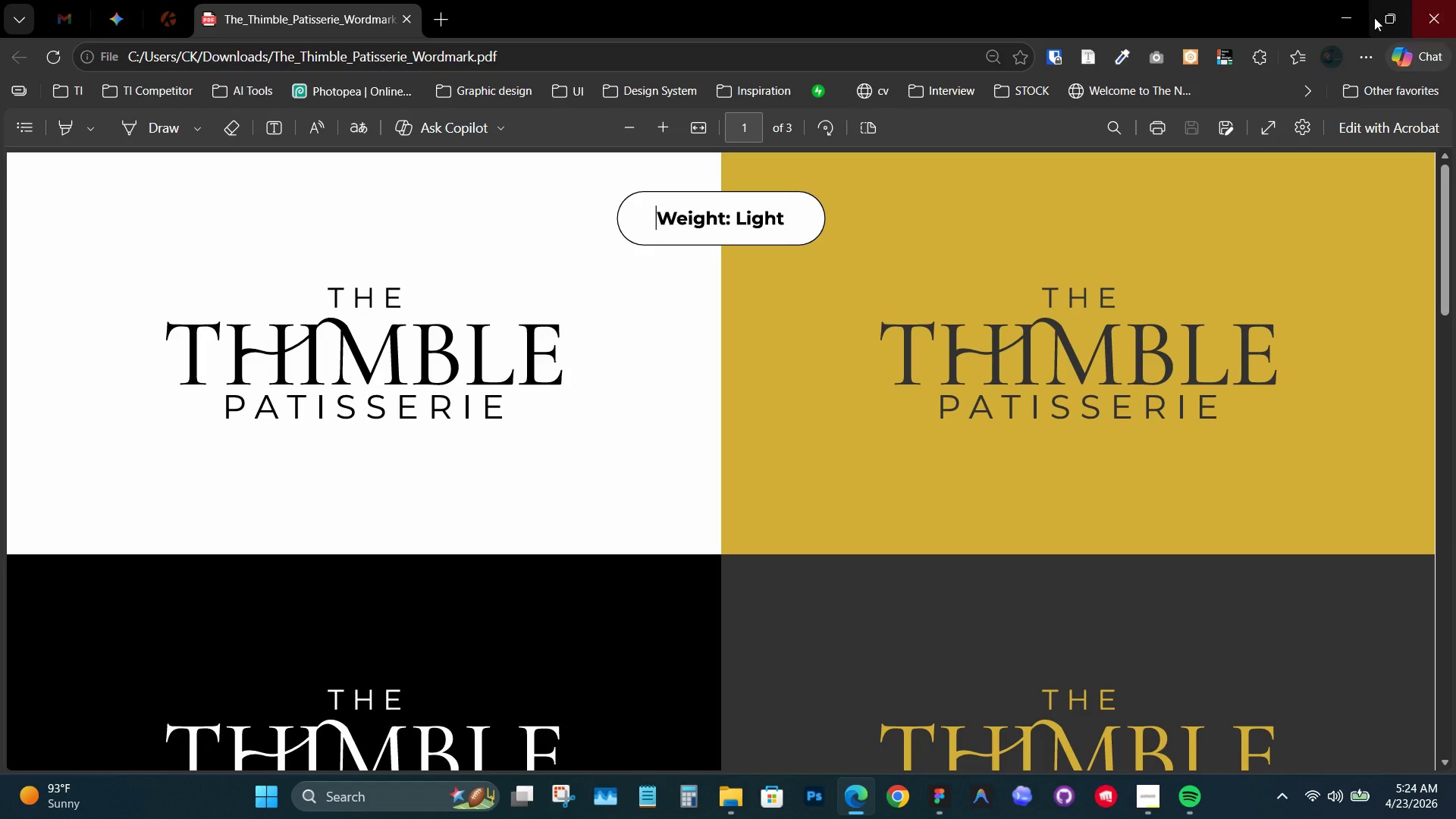 
left_click([1348, 18])
 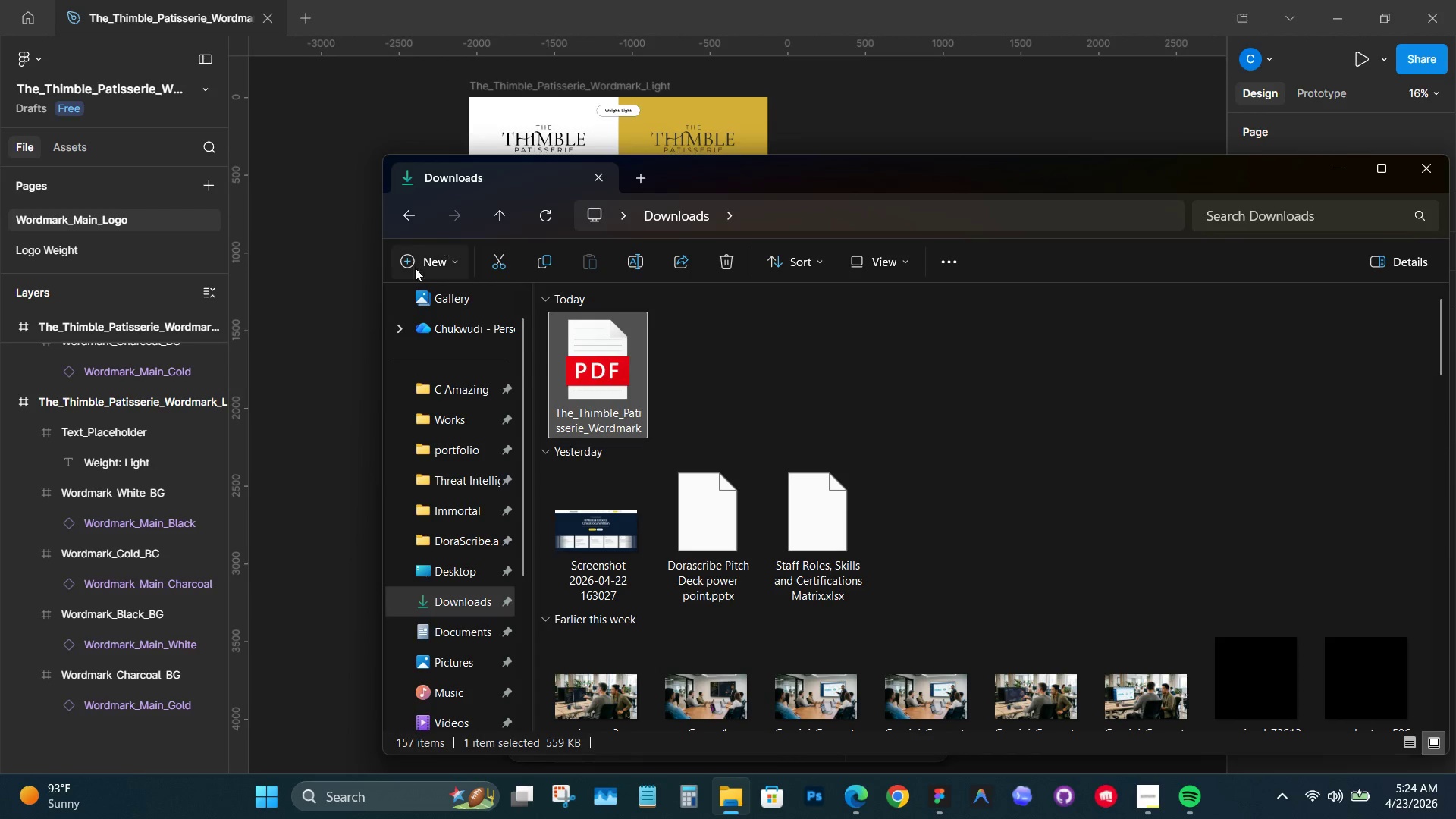 
left_click([322, 274])
 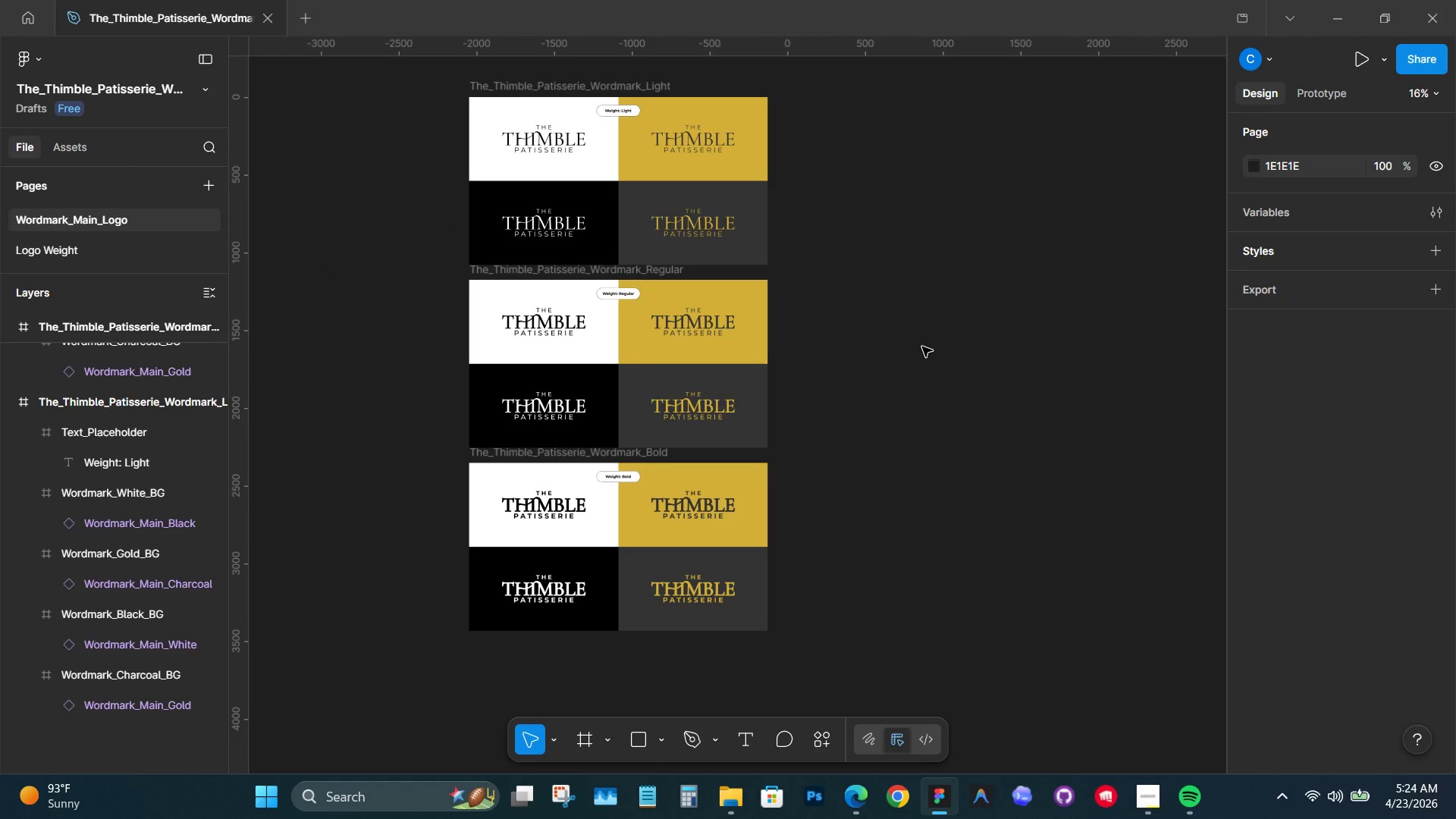 
scroll: coordinate [868, 340], scroll_direction: up, amount: 3.0
 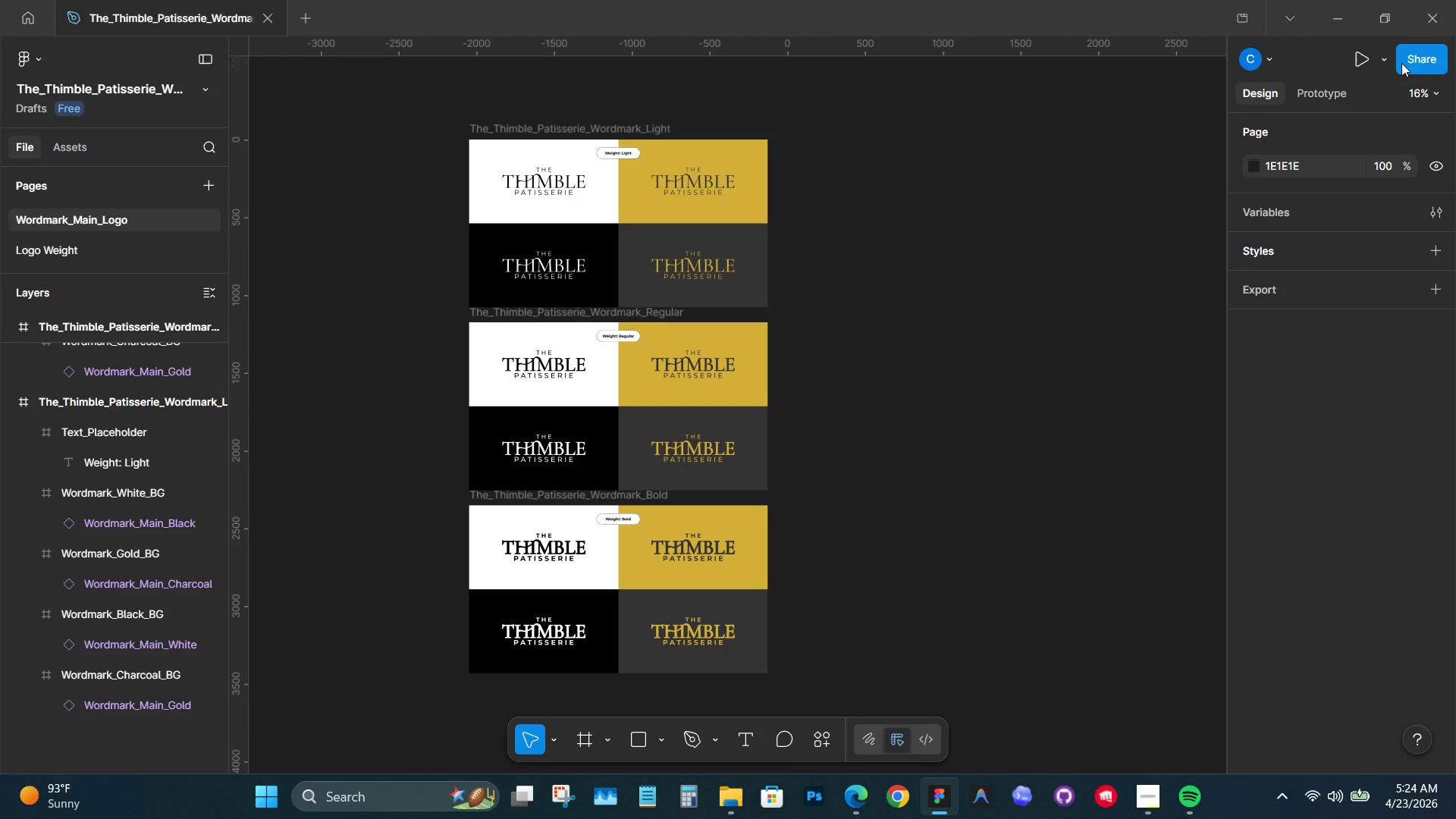 
left_click([1411, 58])
 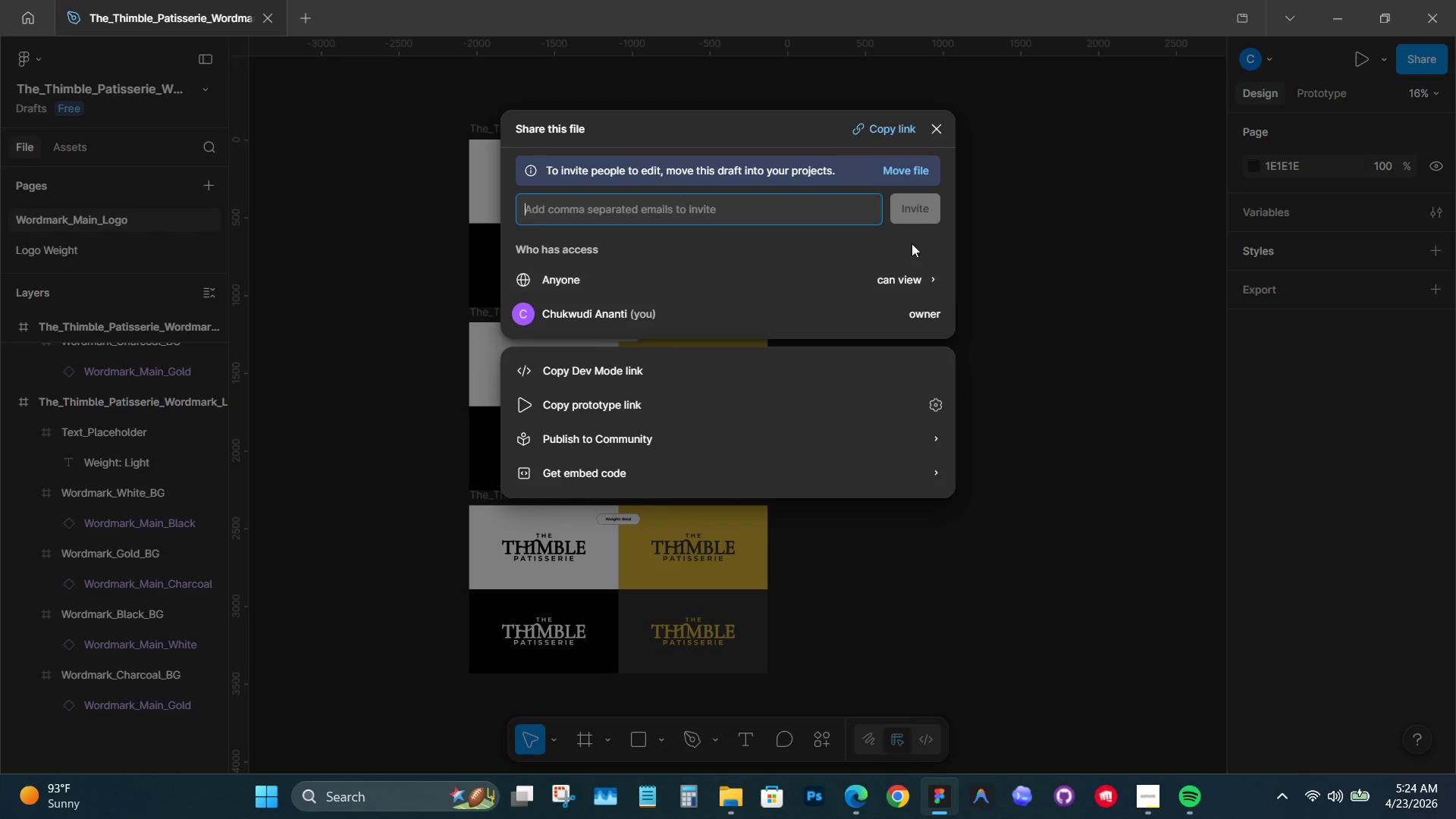 
wait(5.53)
 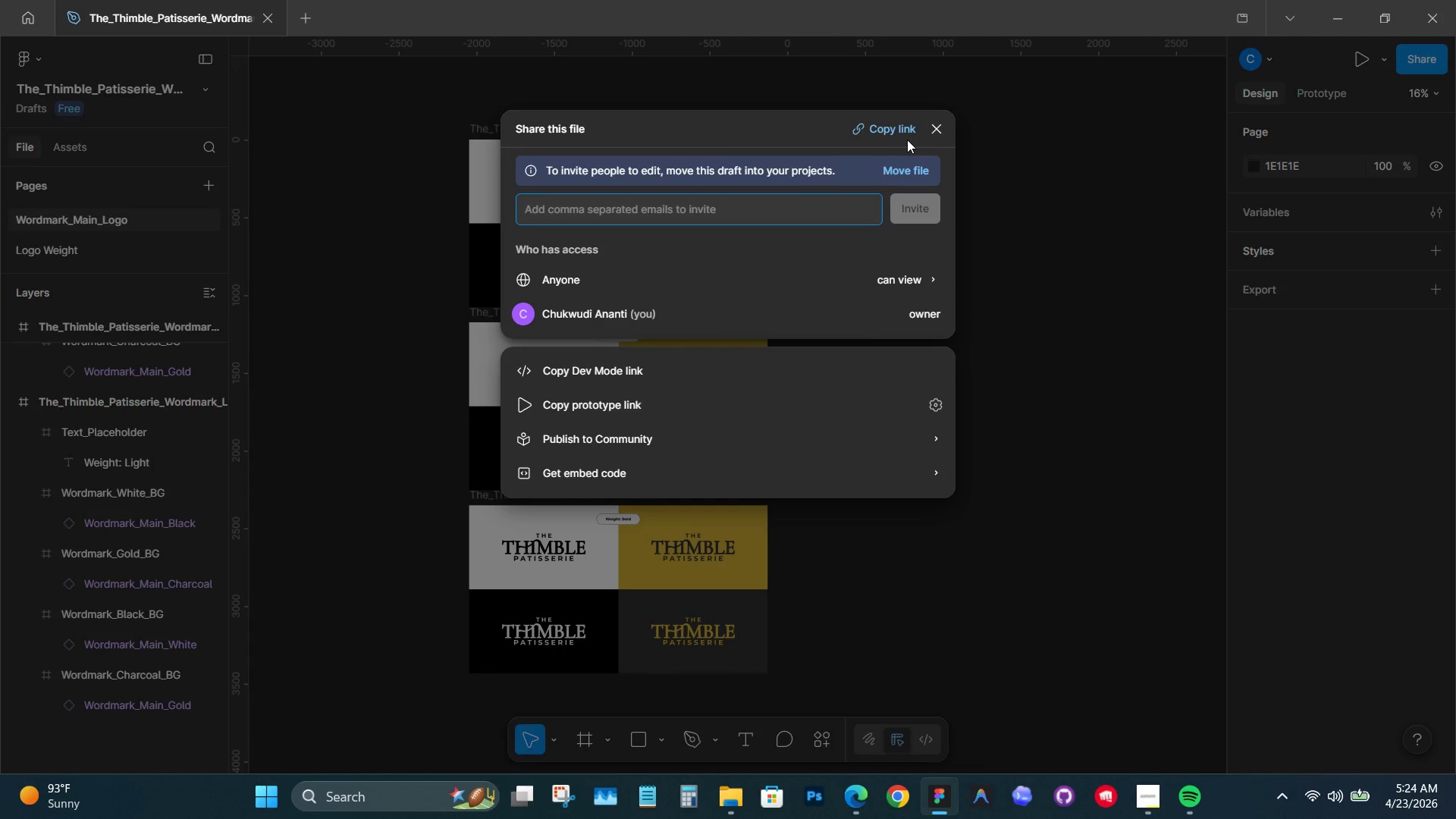 
left_click([918, 281])
 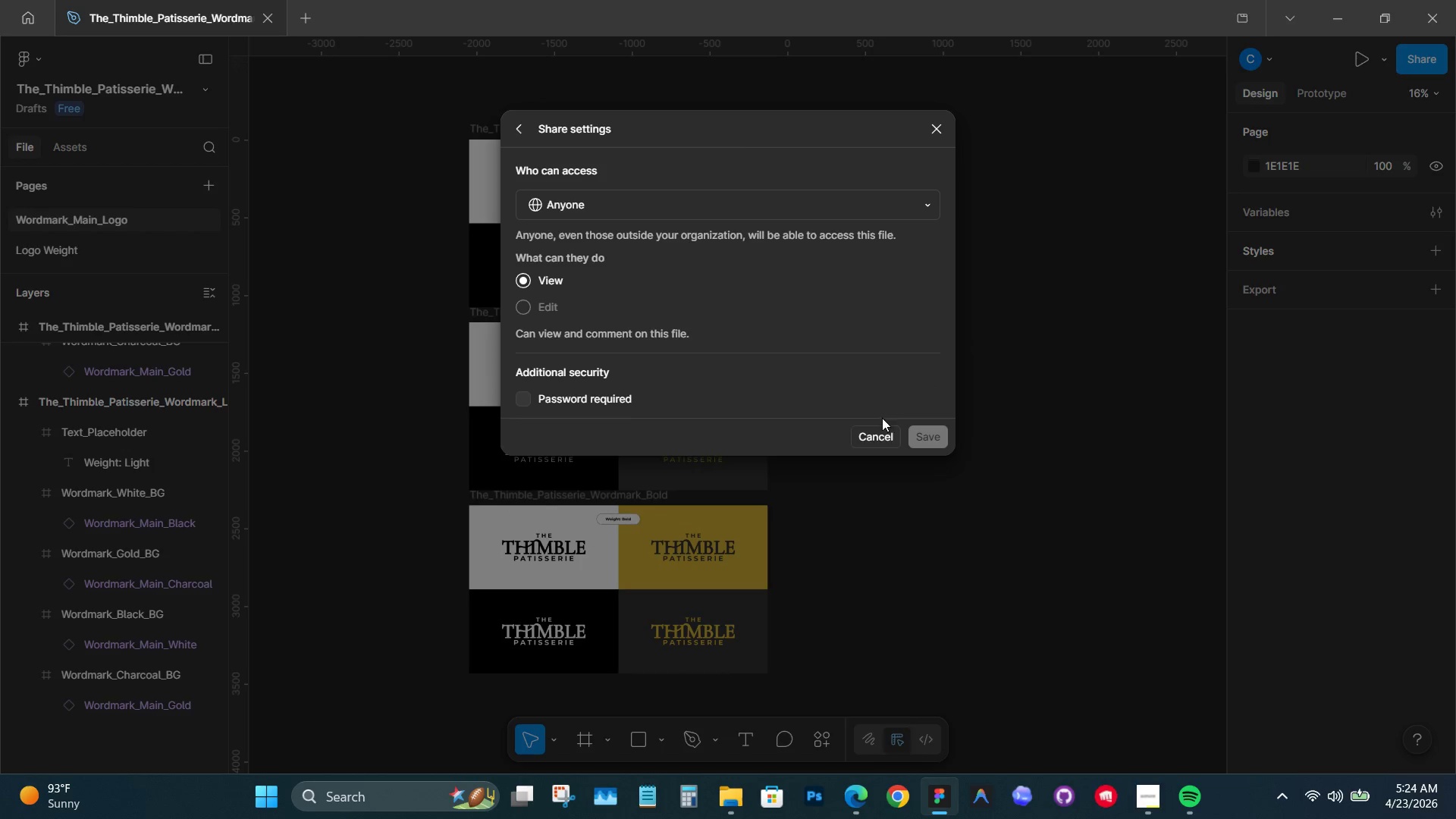 
left_click([880, 430])
 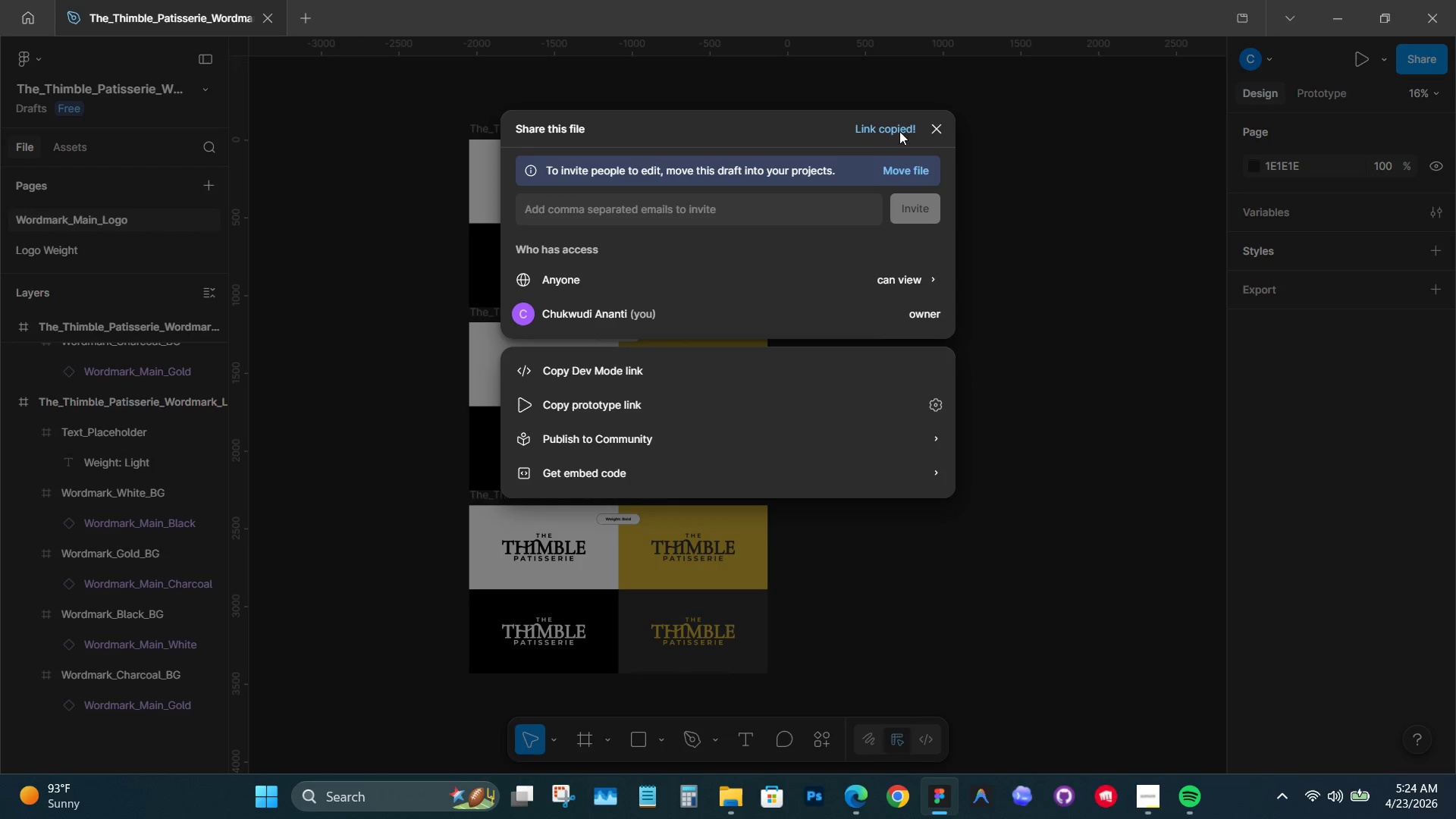 
left_click([936, 124])